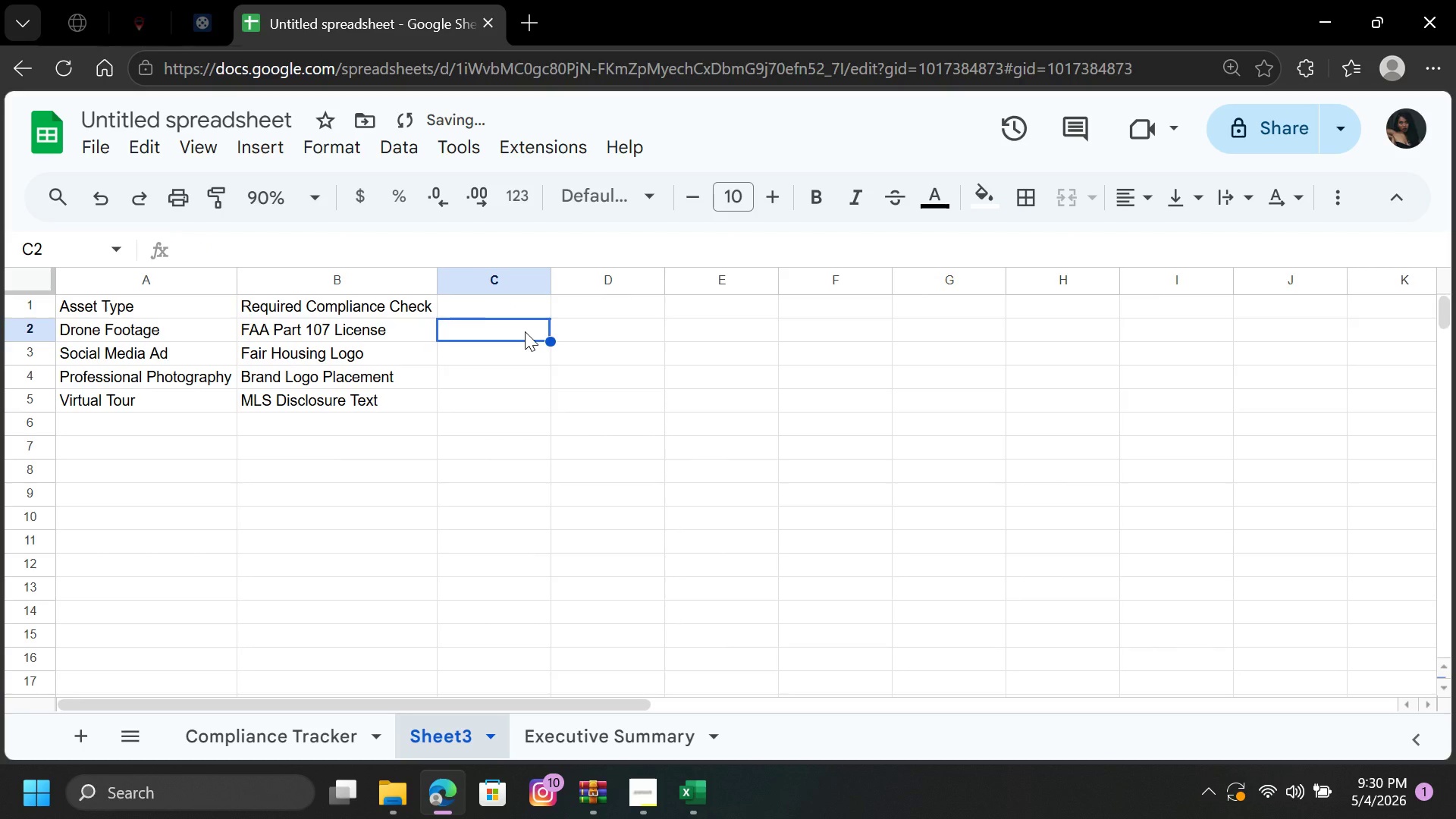 
key(Equal)
 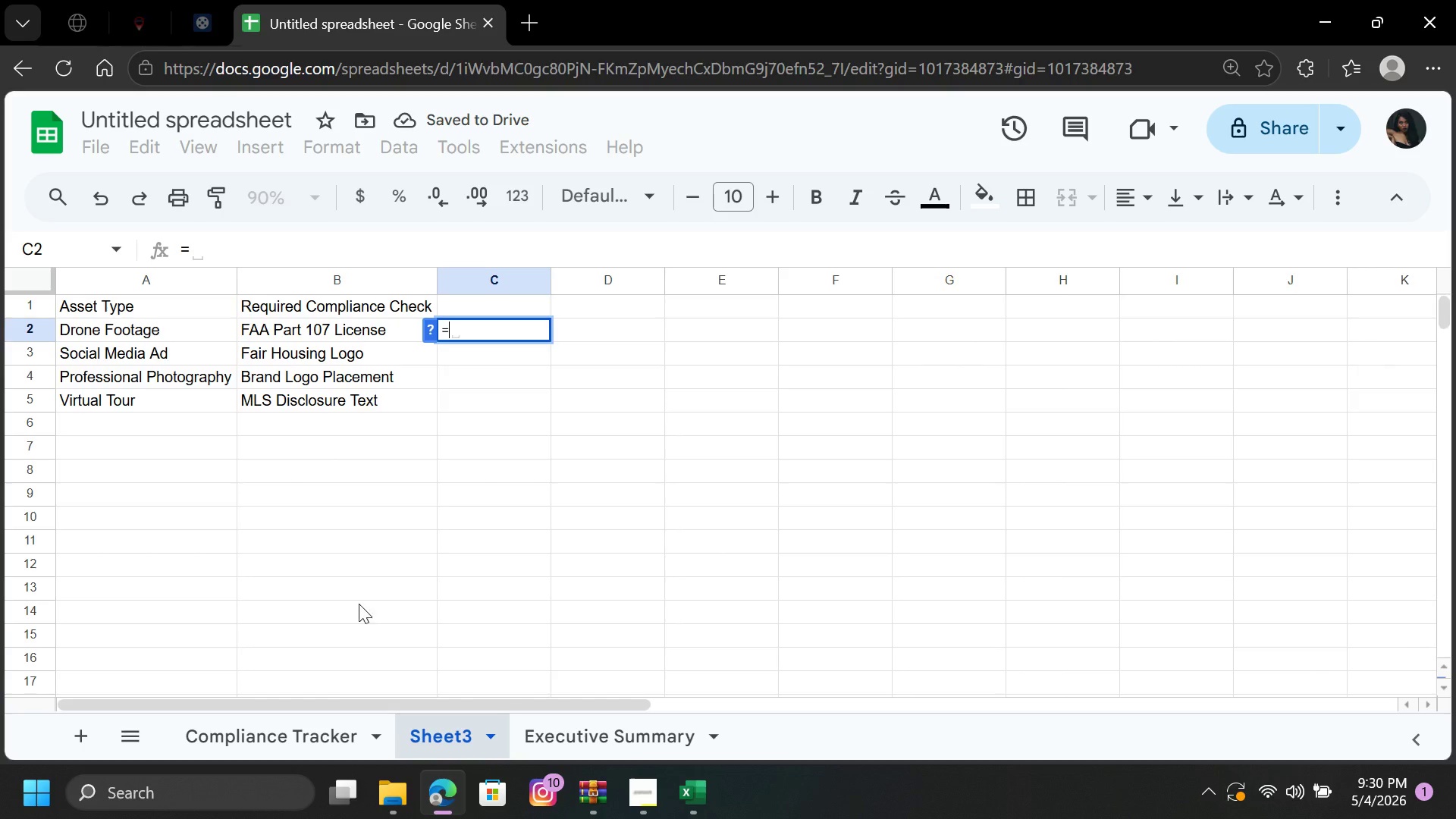 
left_click([286, 729])
 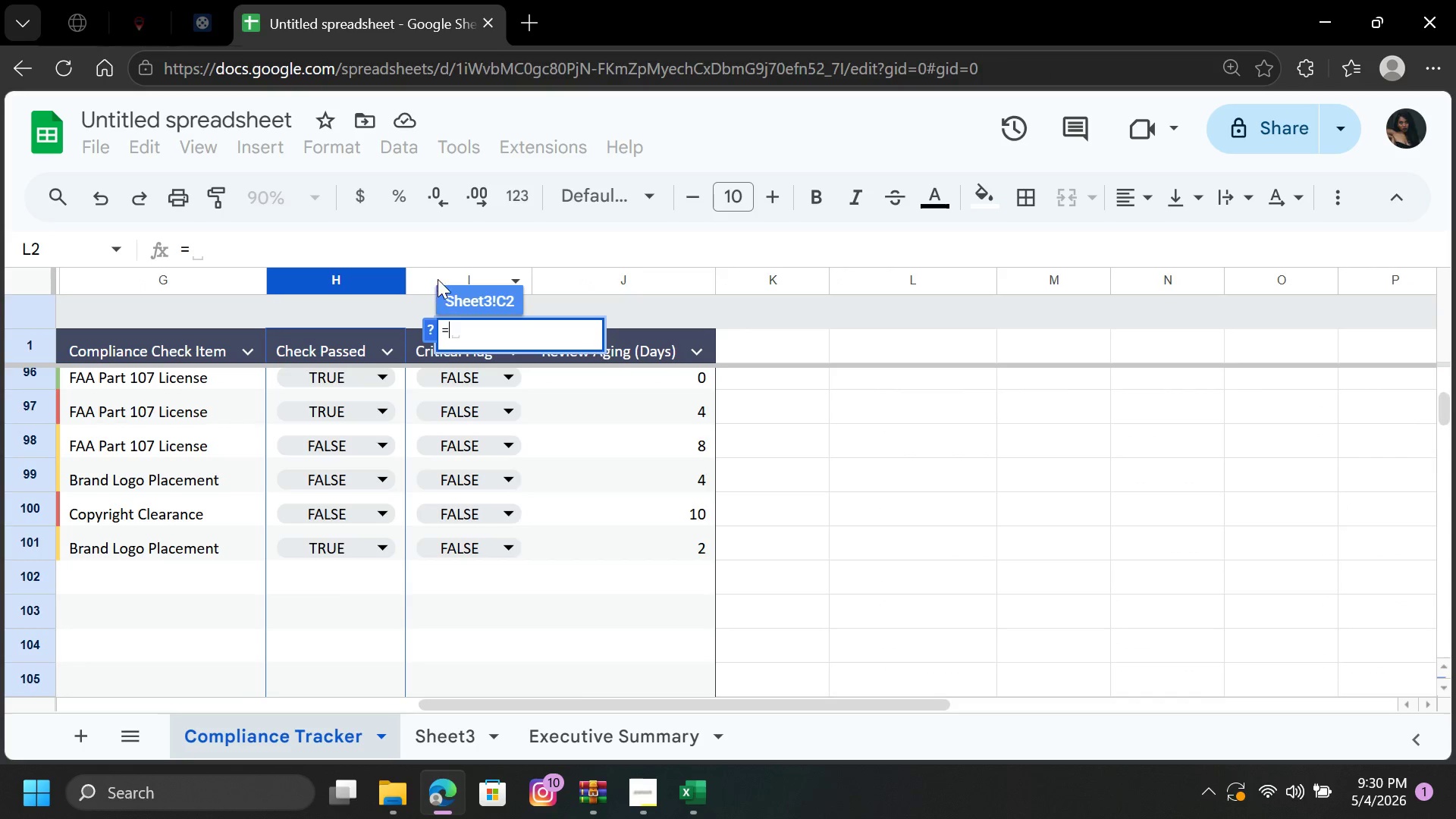 
left_click([435, 271])
 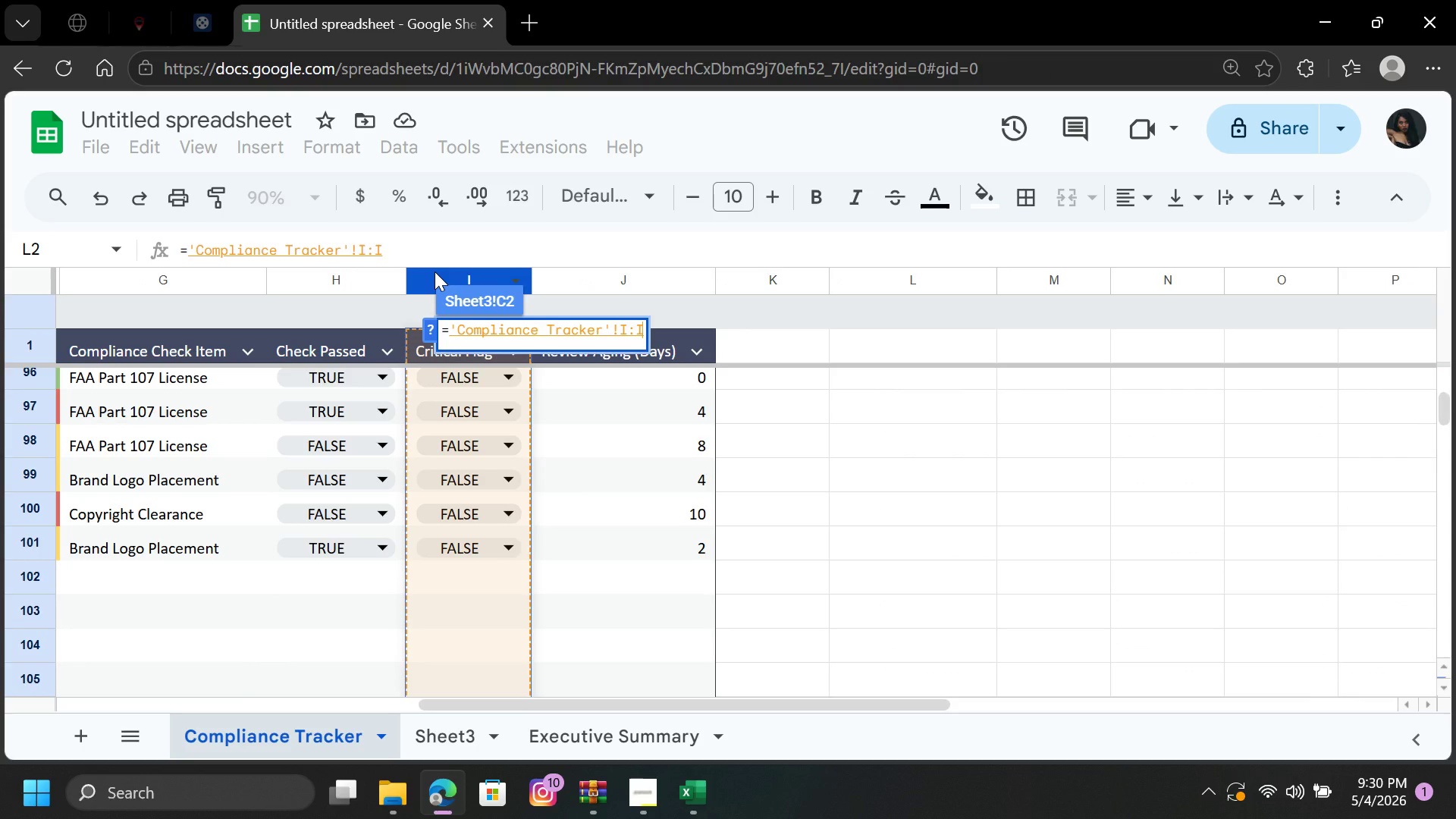 
key(Enter)
 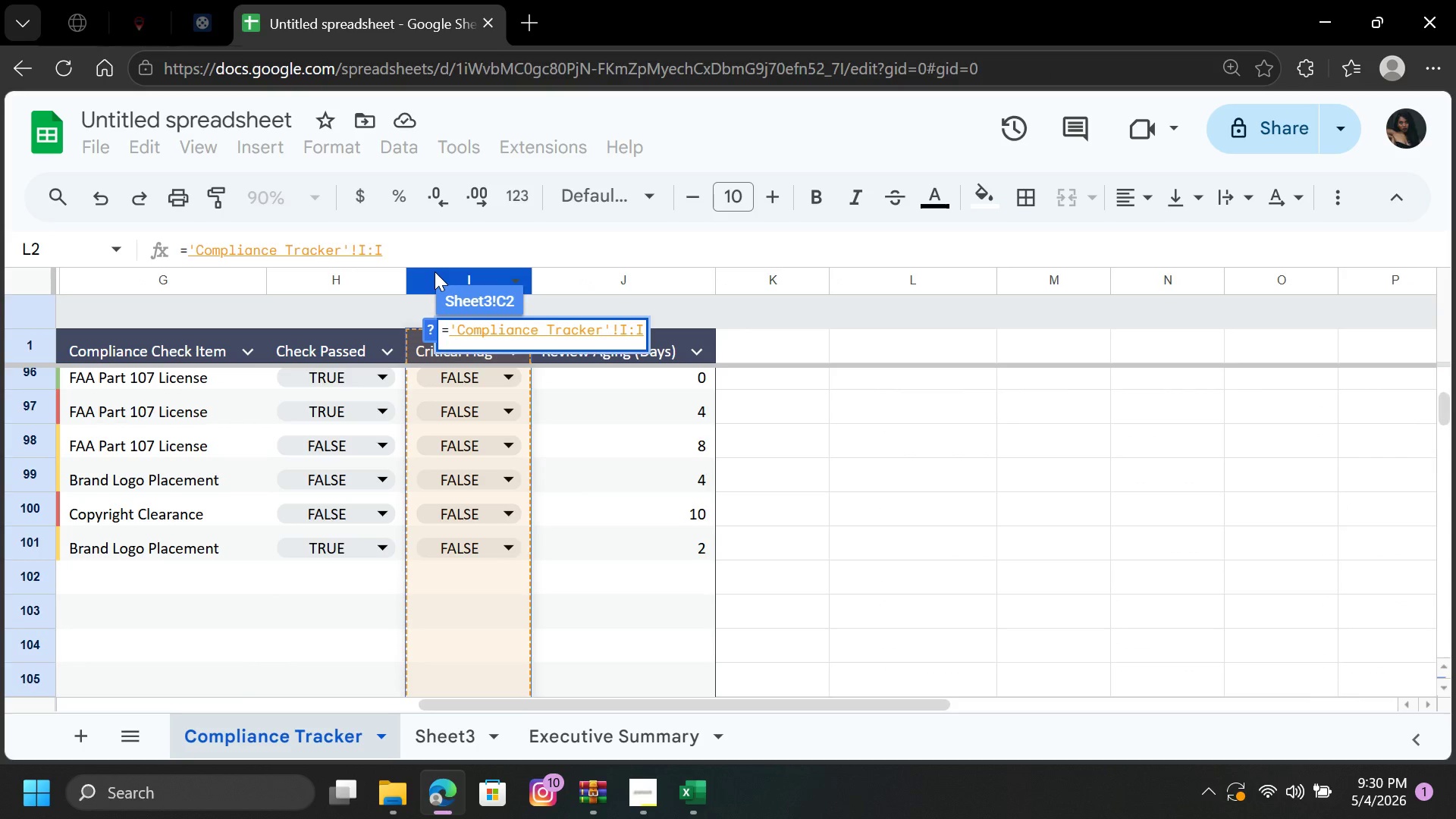 
key(BracketRight)
 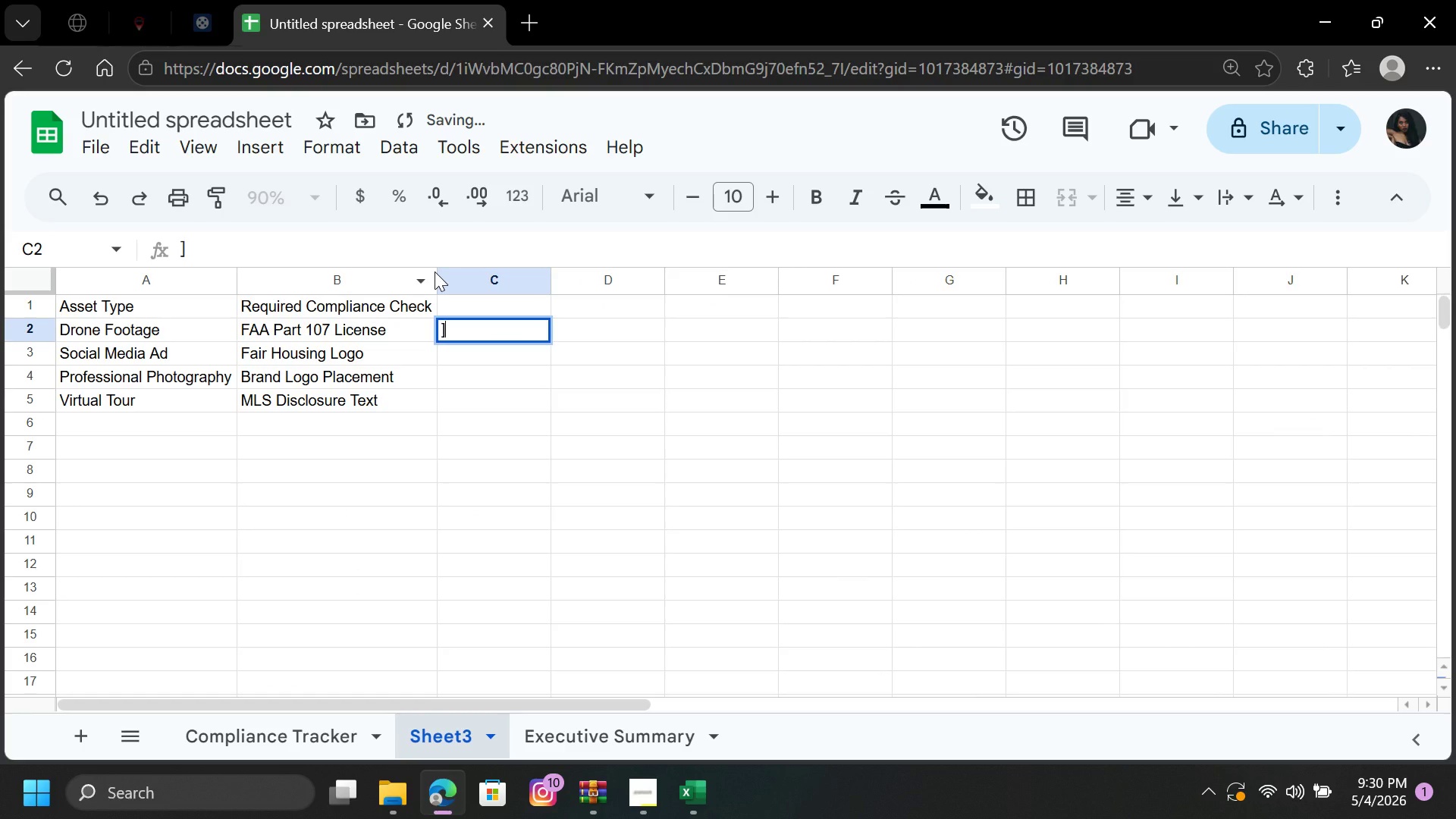 
key(Backspace)
 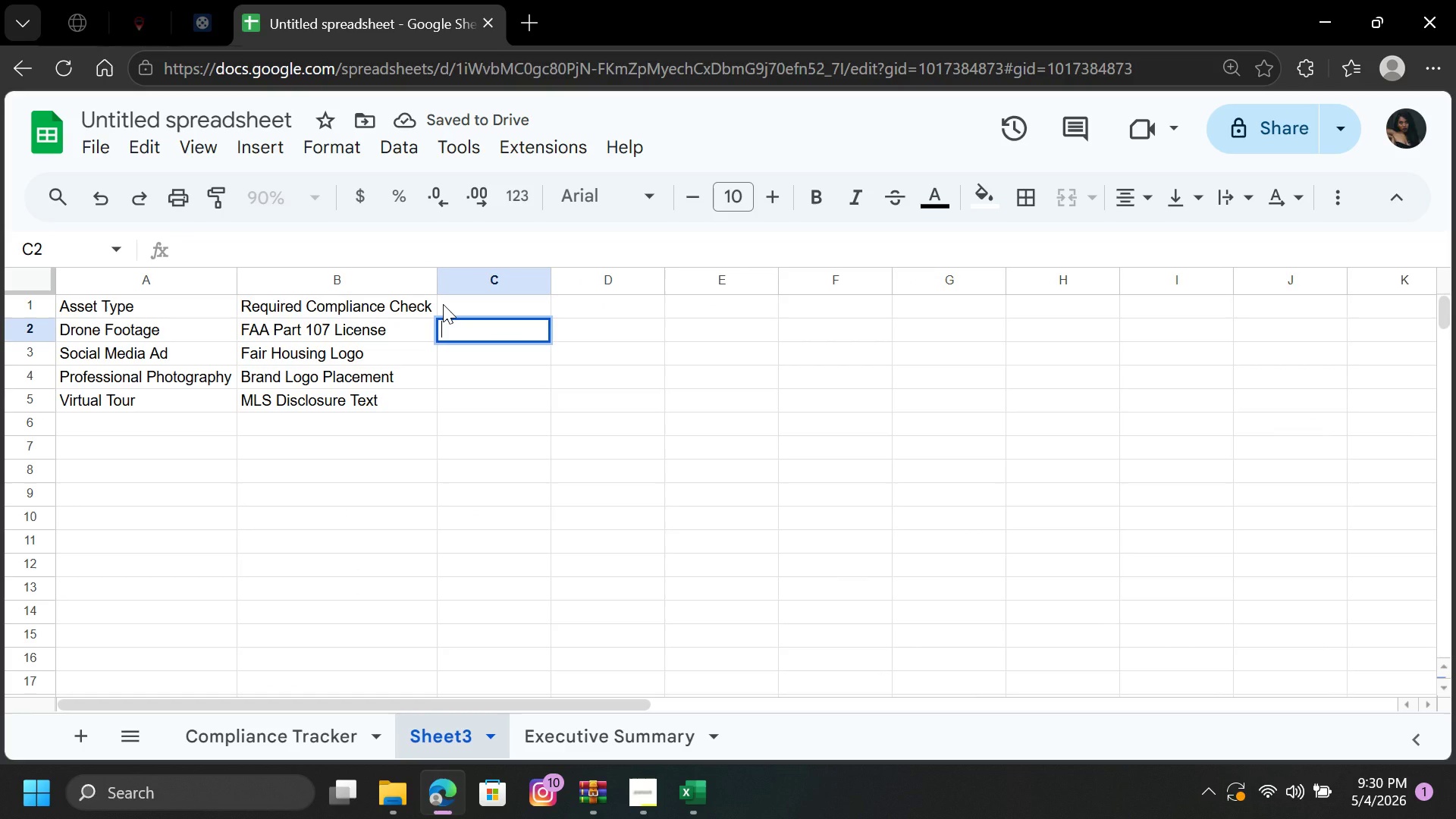 
key(Equal)
 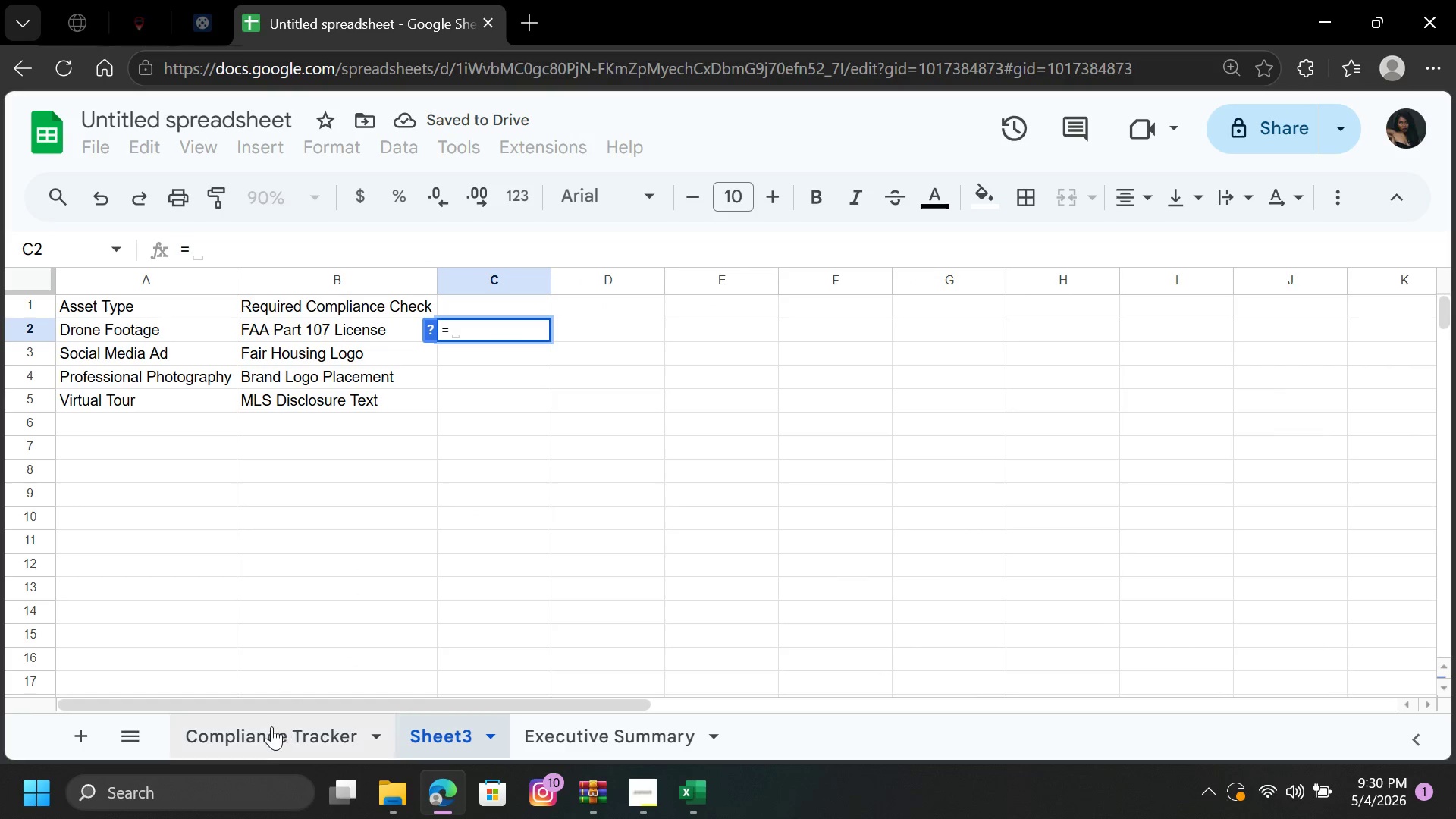 
left_click([270, 728])
 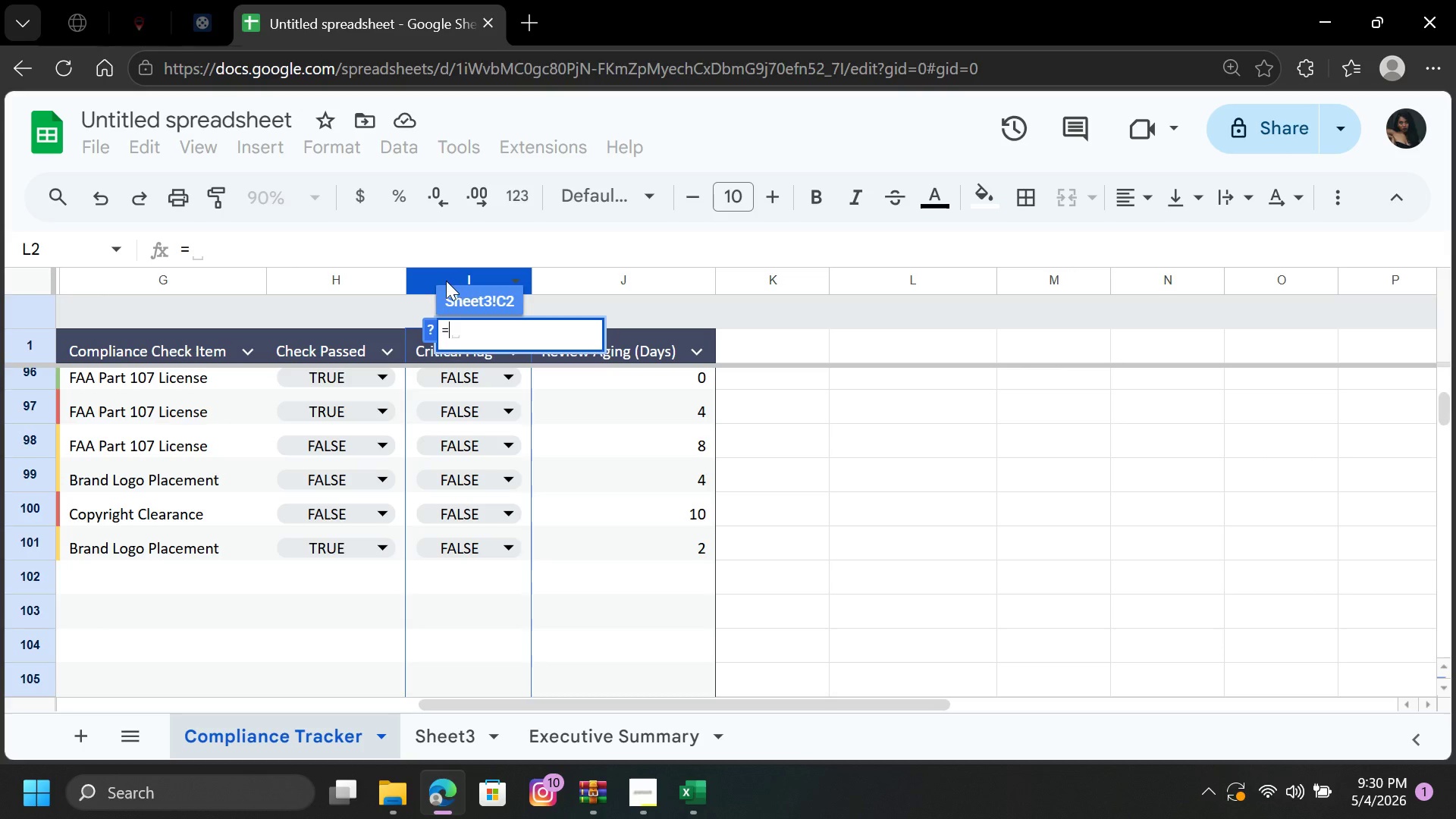 
left_click([437, 281])
 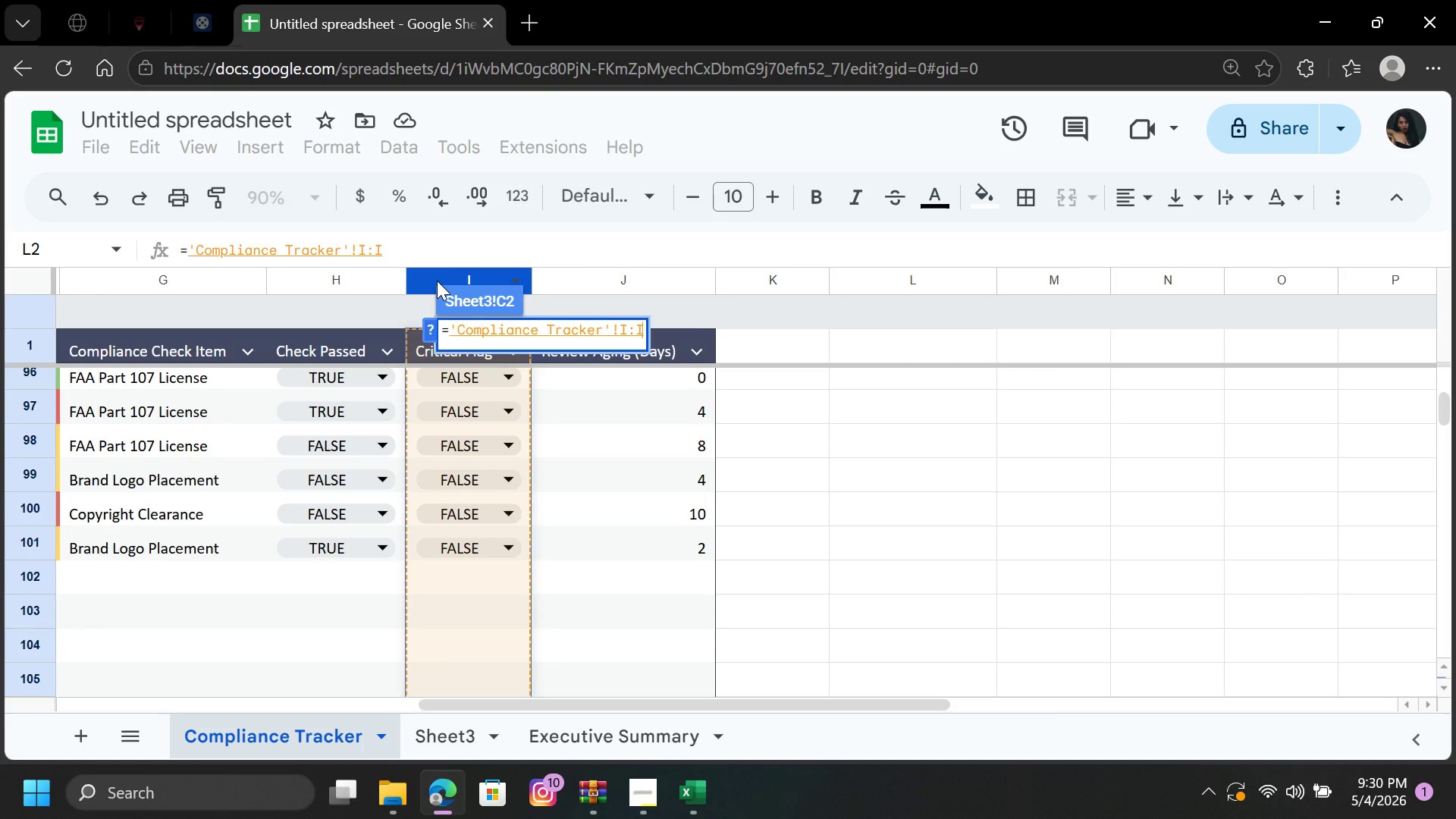 
key(Enter)
 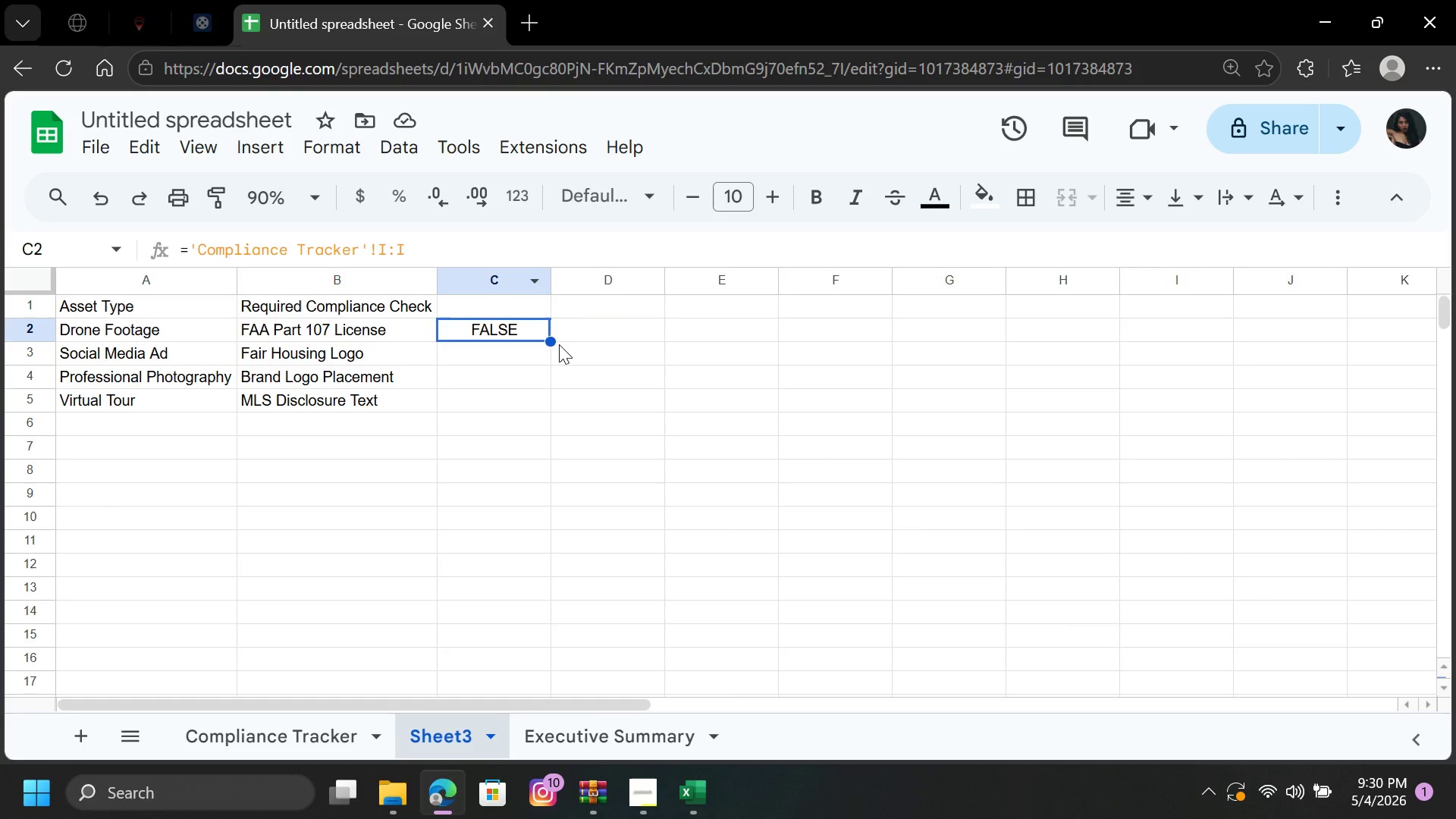 
left_click_drag(start_coordinate=[551, 341], to_coordinate=[560, 402])
 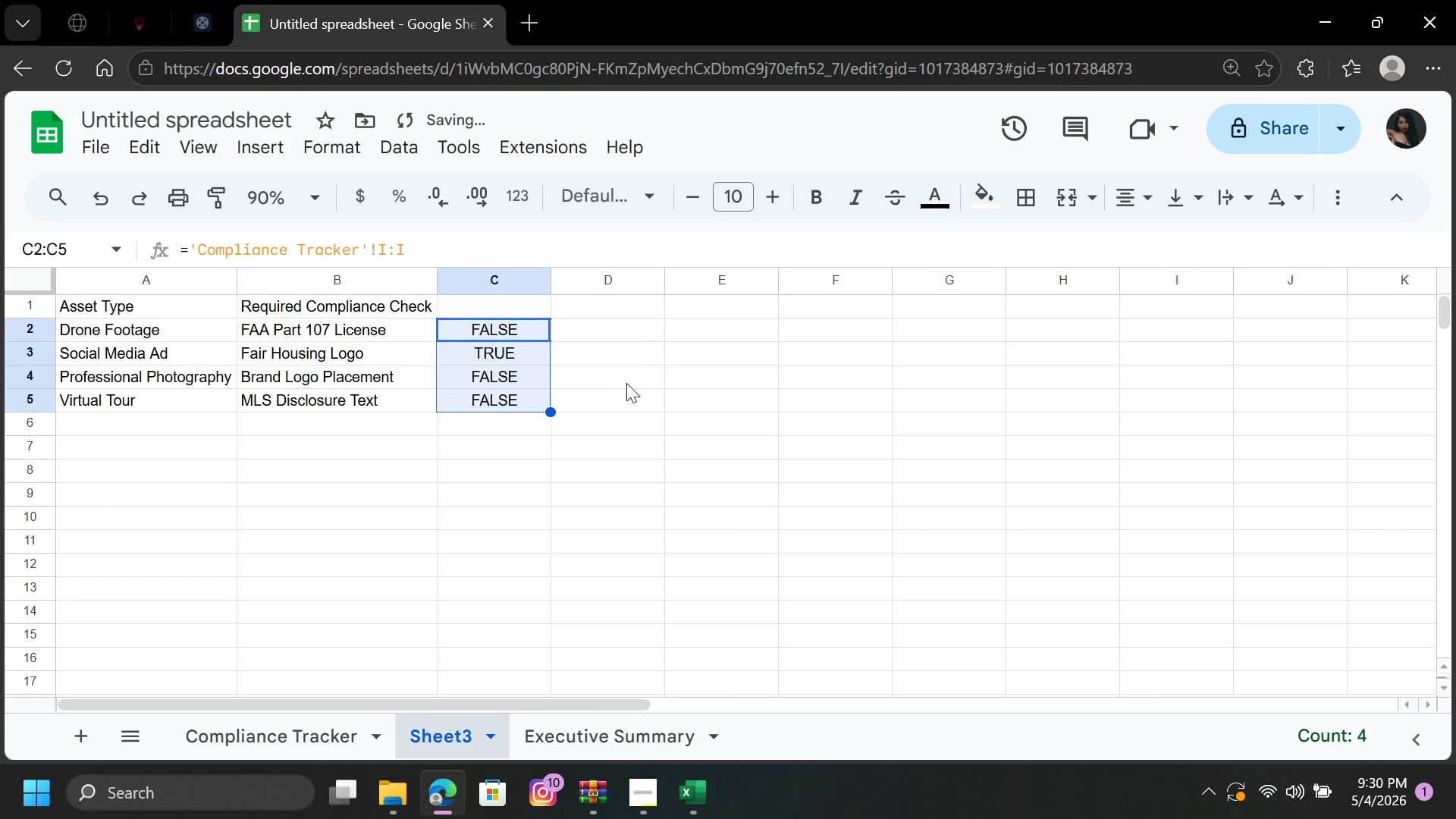 
left_click([626, 383])
 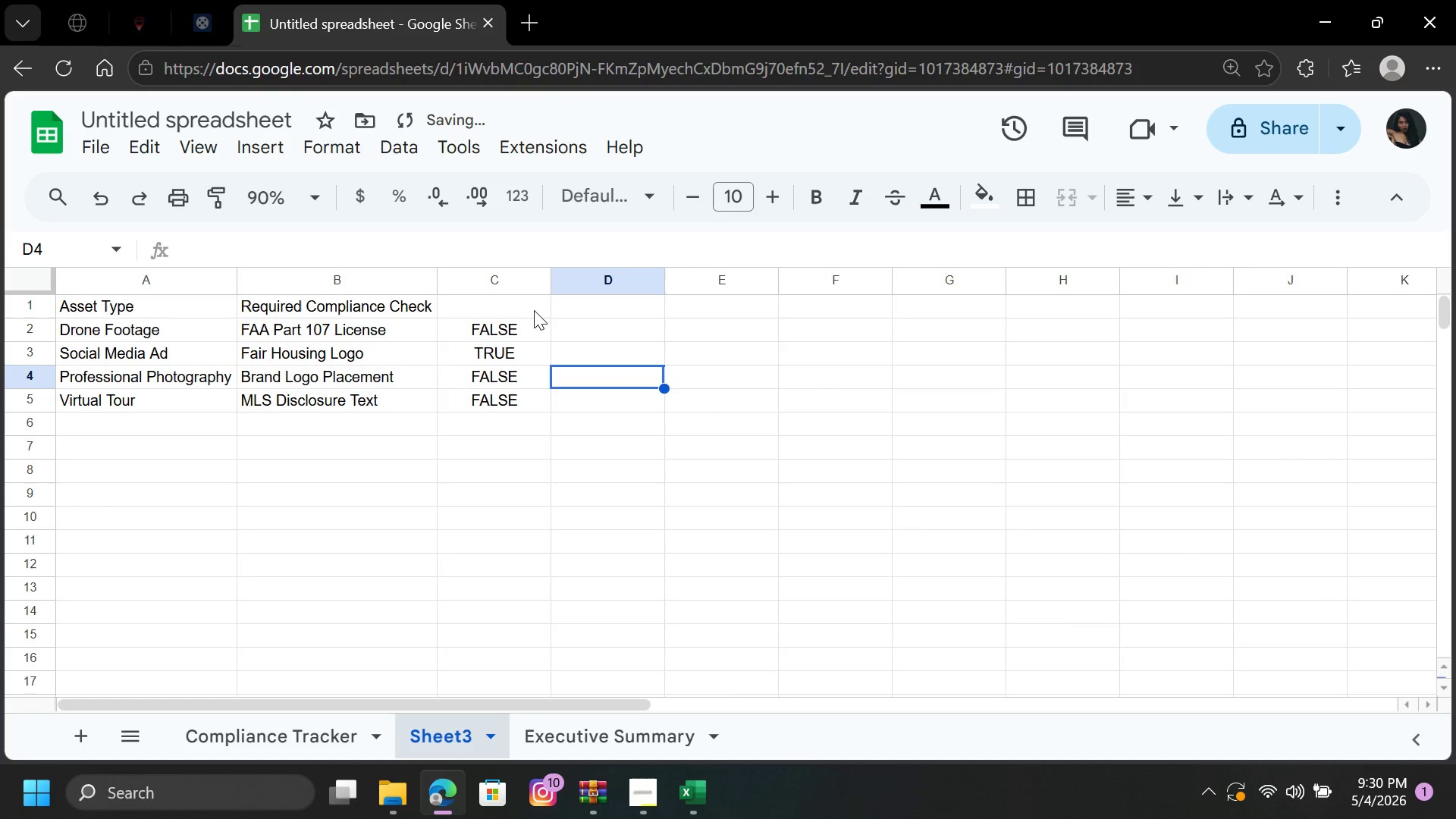 
left_click([529, 306])
 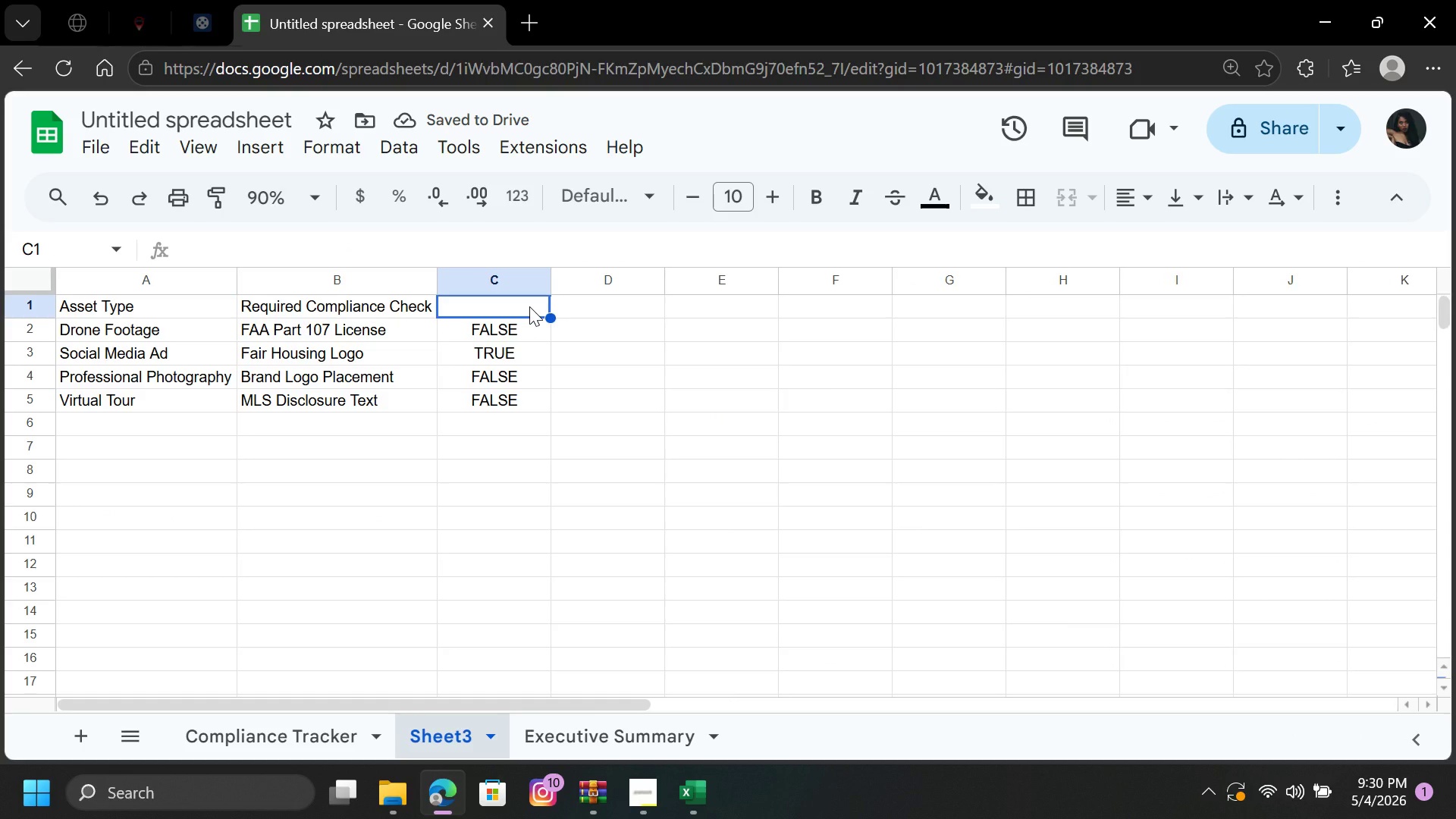 
type(Critical )
 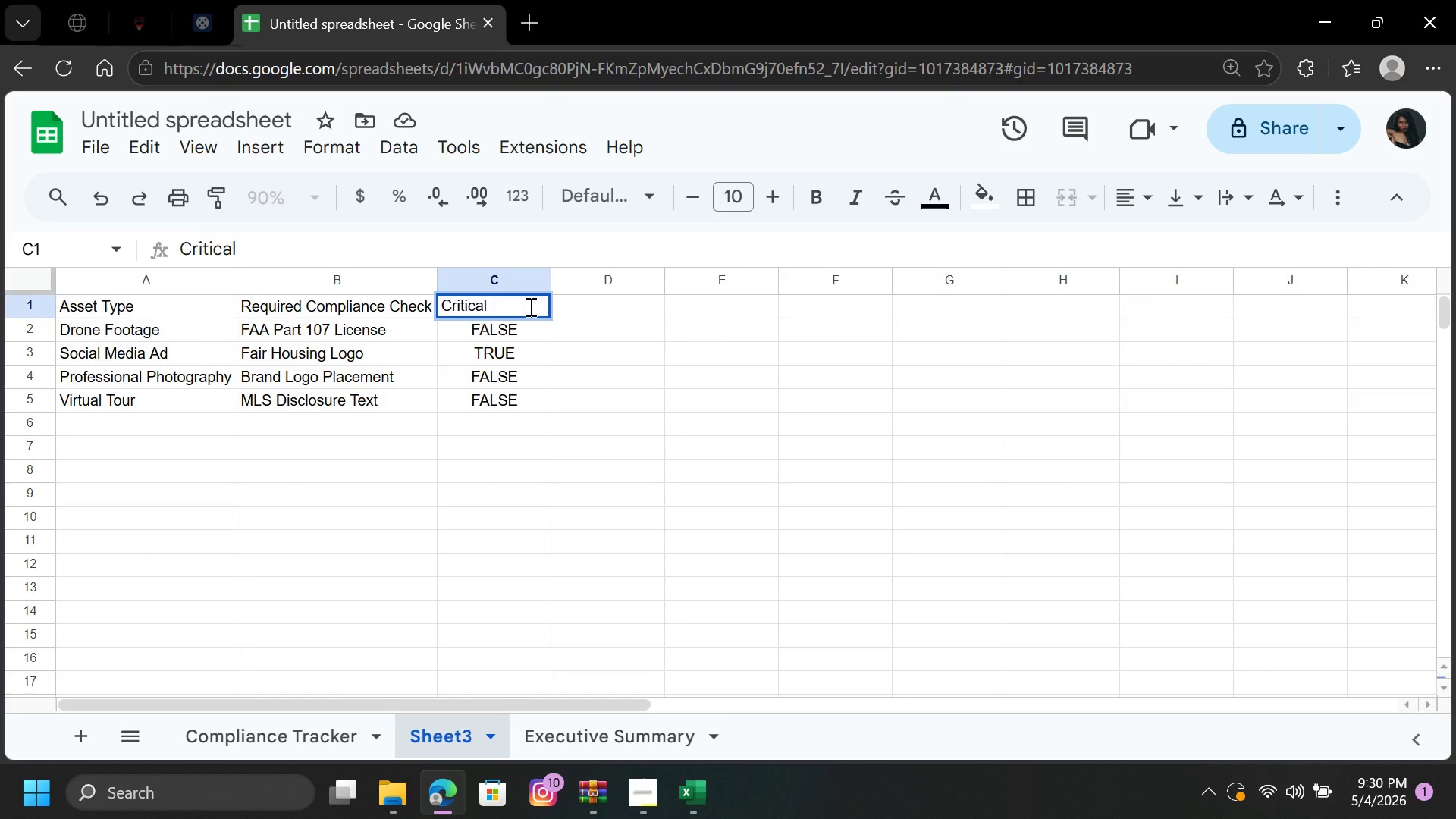 
wait(5.27)
 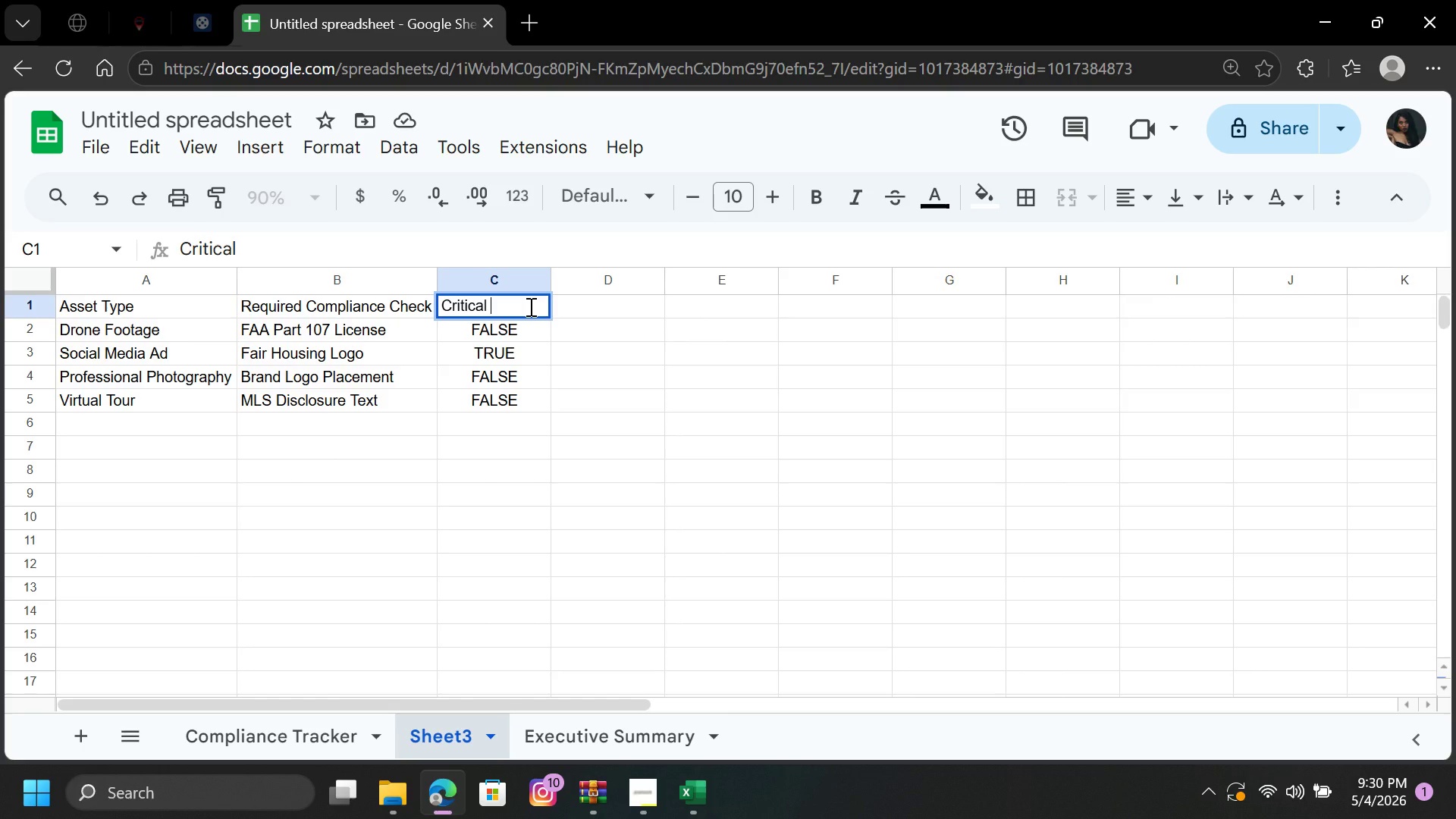 
key(Shift+Slash)
 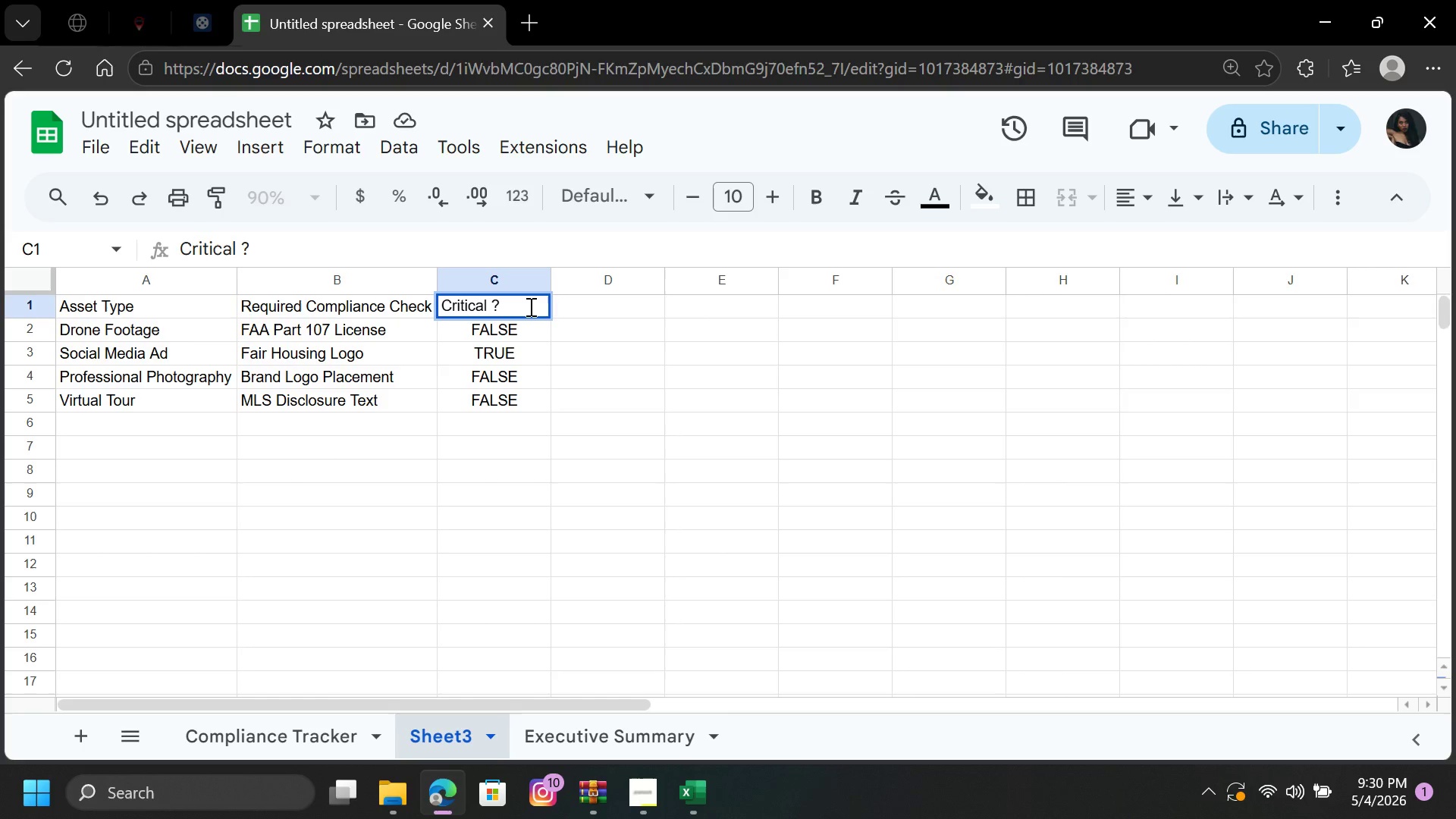 
wait(5.47)
 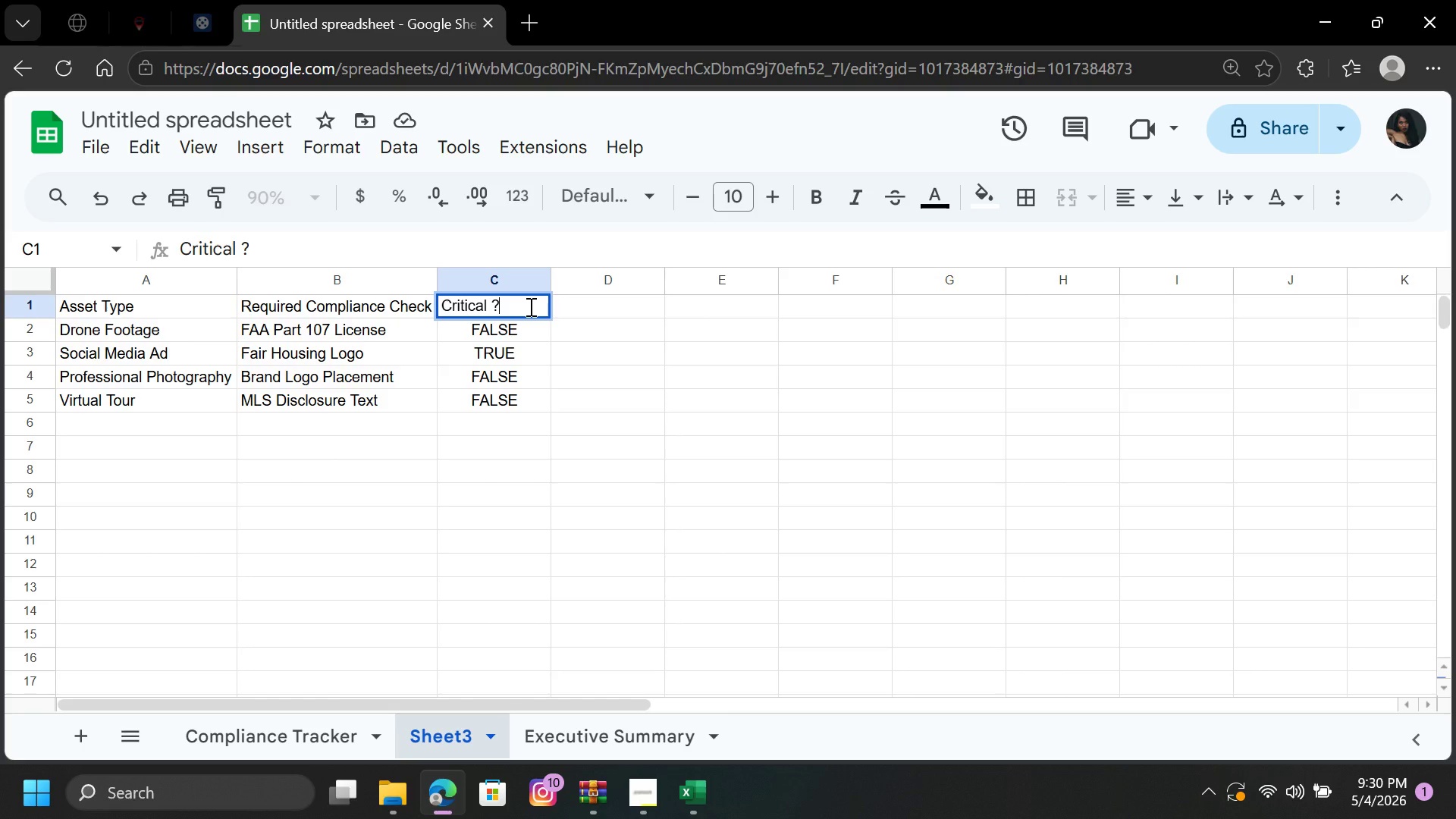 
left_click([576, 344])
 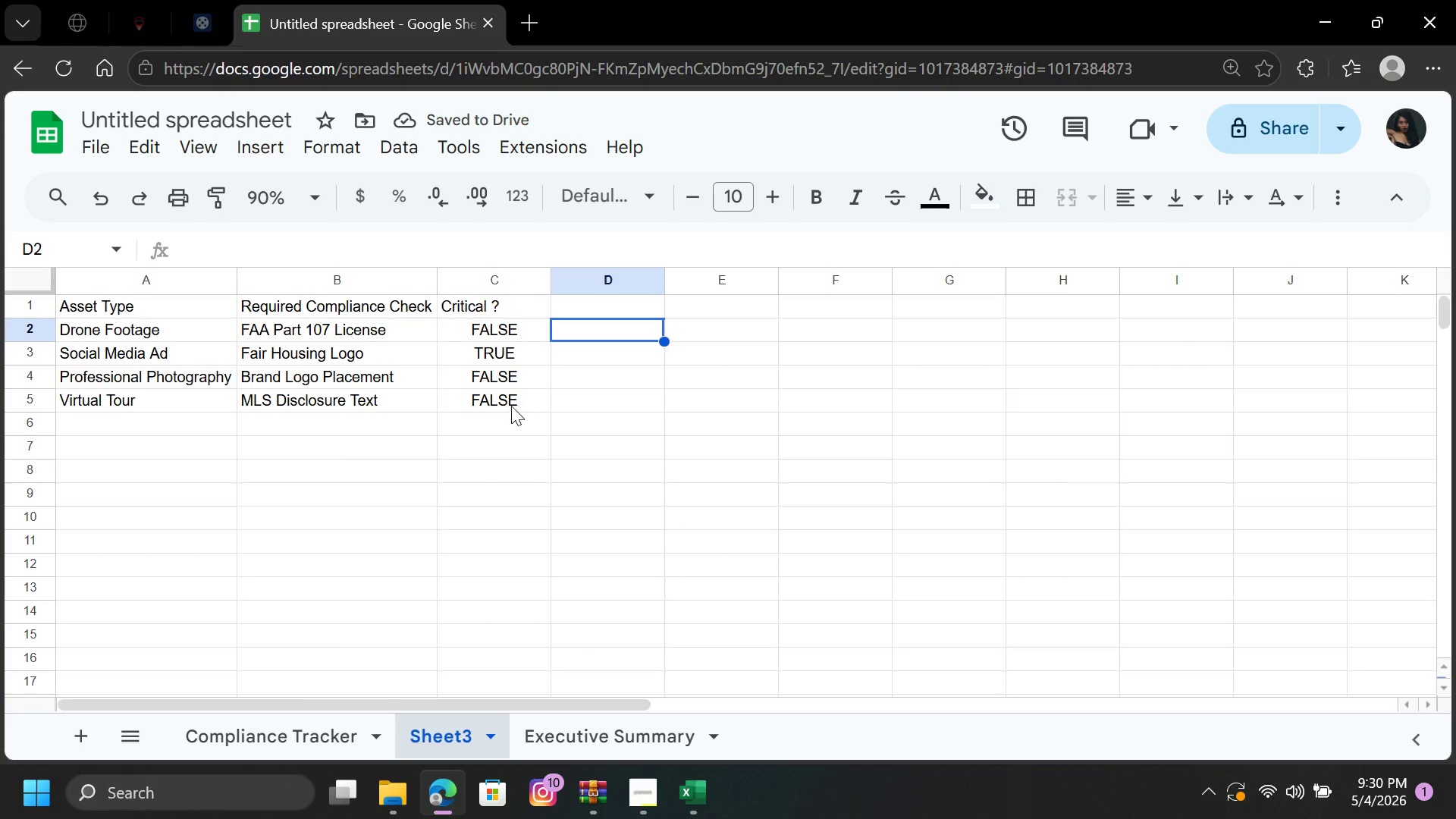 
wait(6.03)
 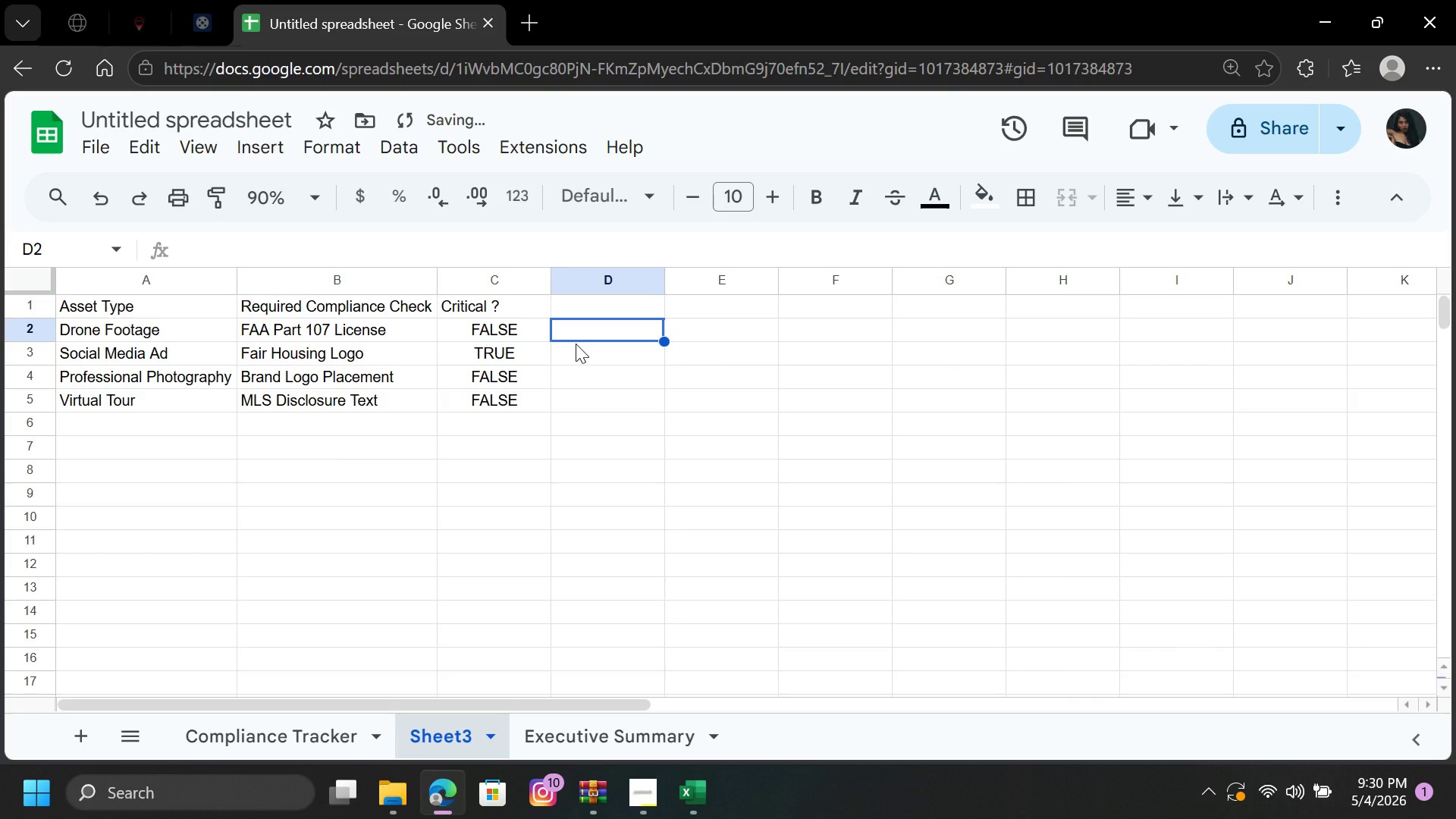 
left_click([522, 331])
 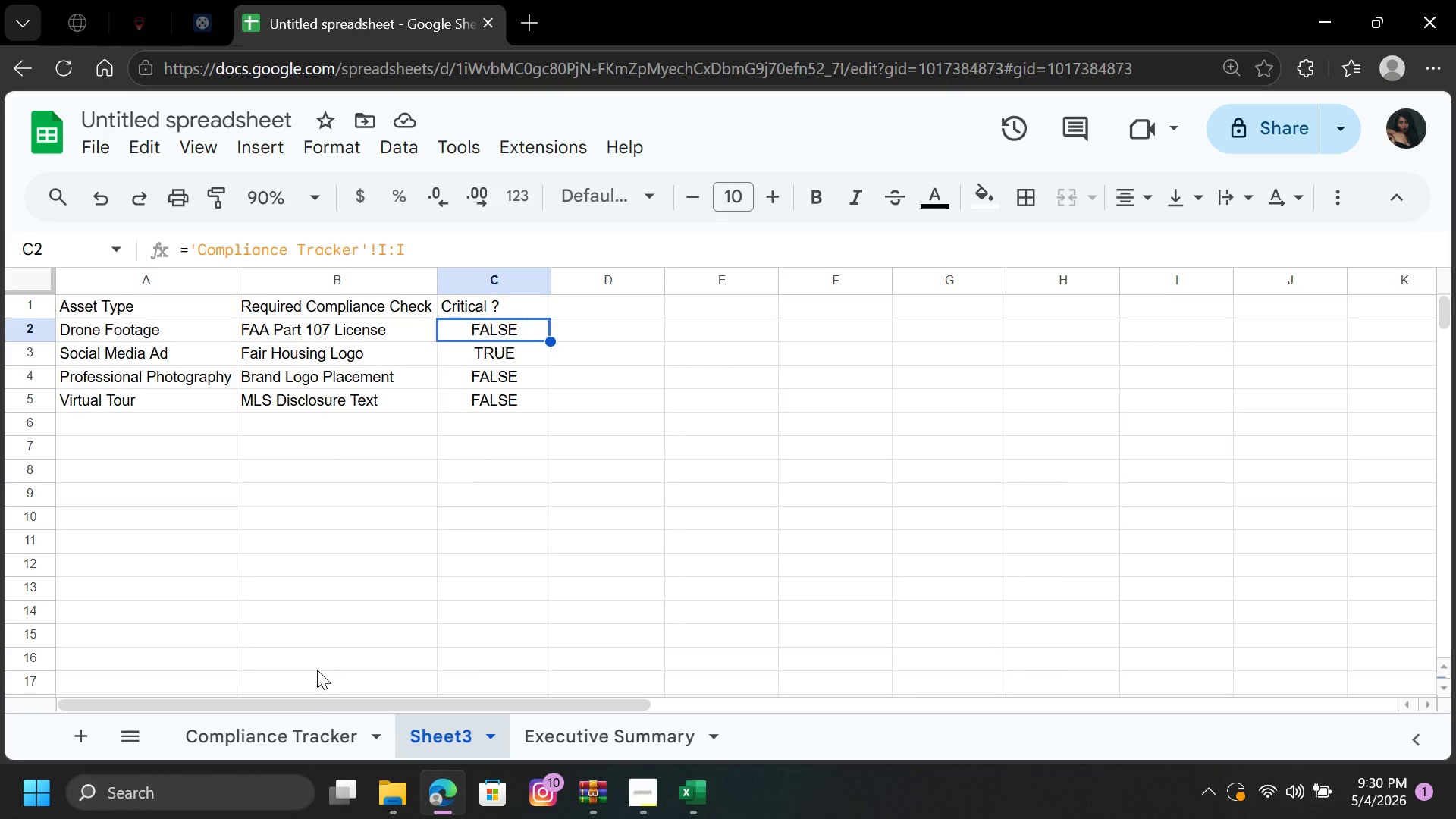 
left_click([291, 733])
 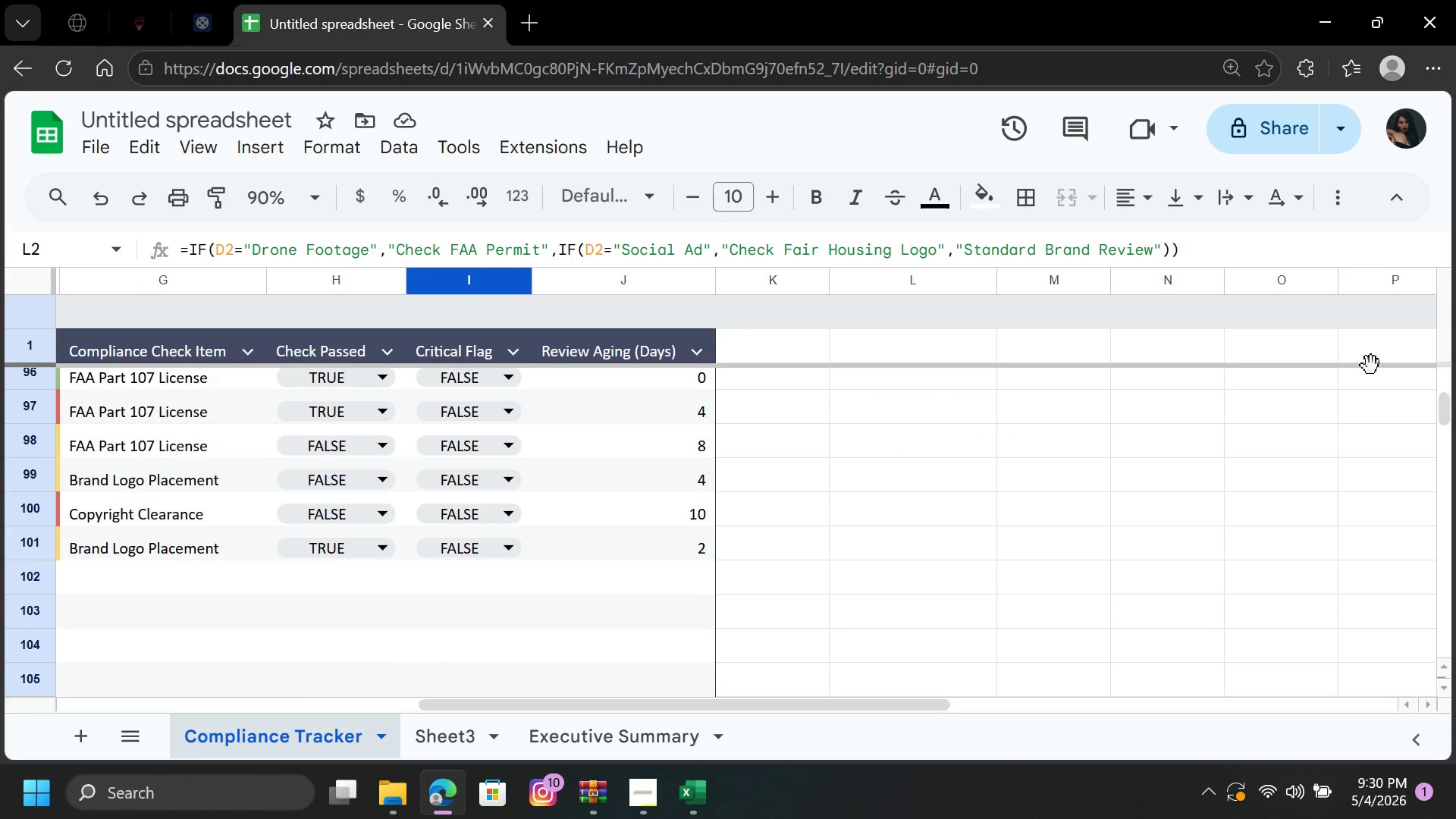 
left_click_drag(start_coordinate=[1447, 401], to_coordinate=[1442, 293])
 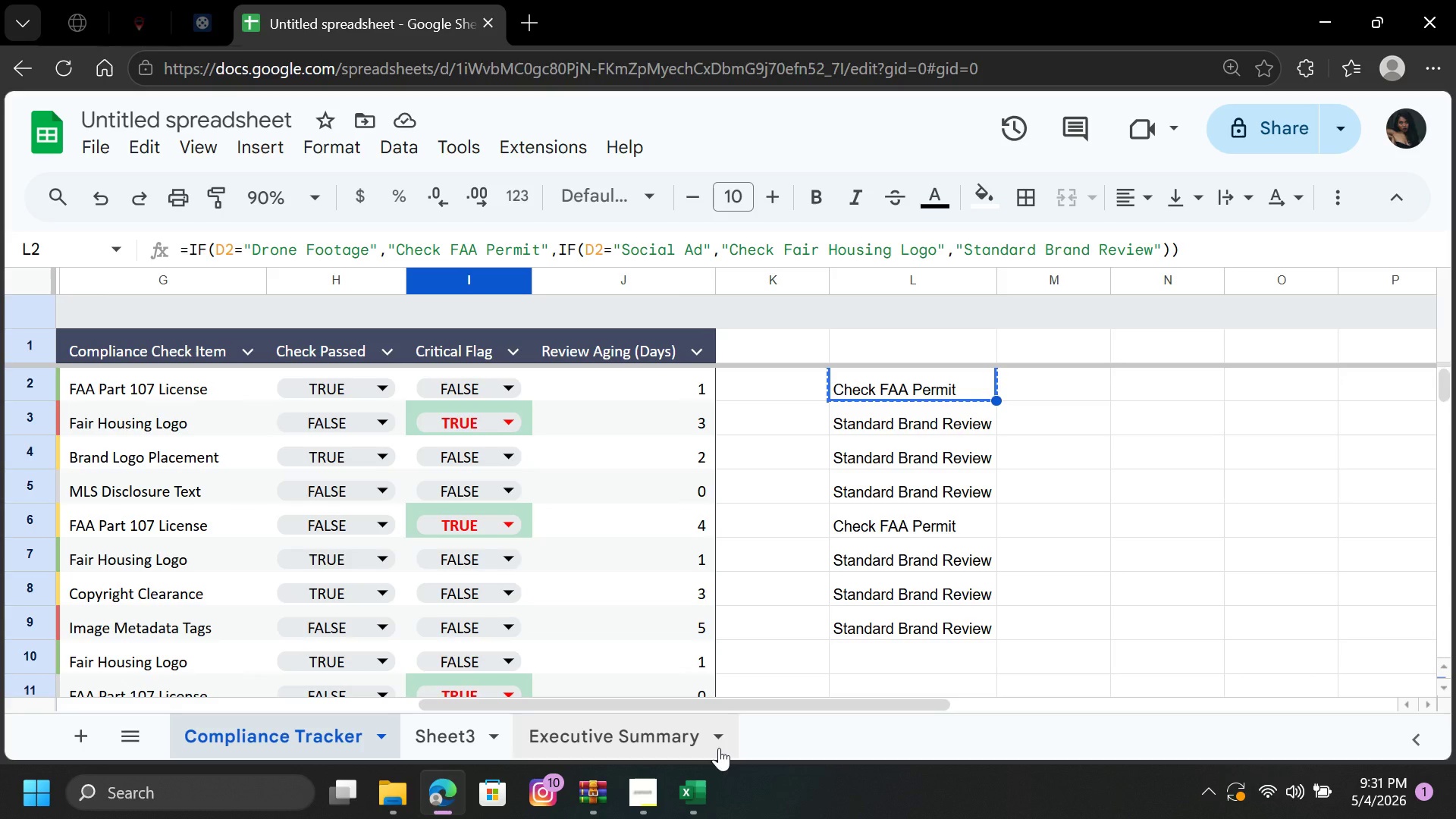 
wait(15.2)
 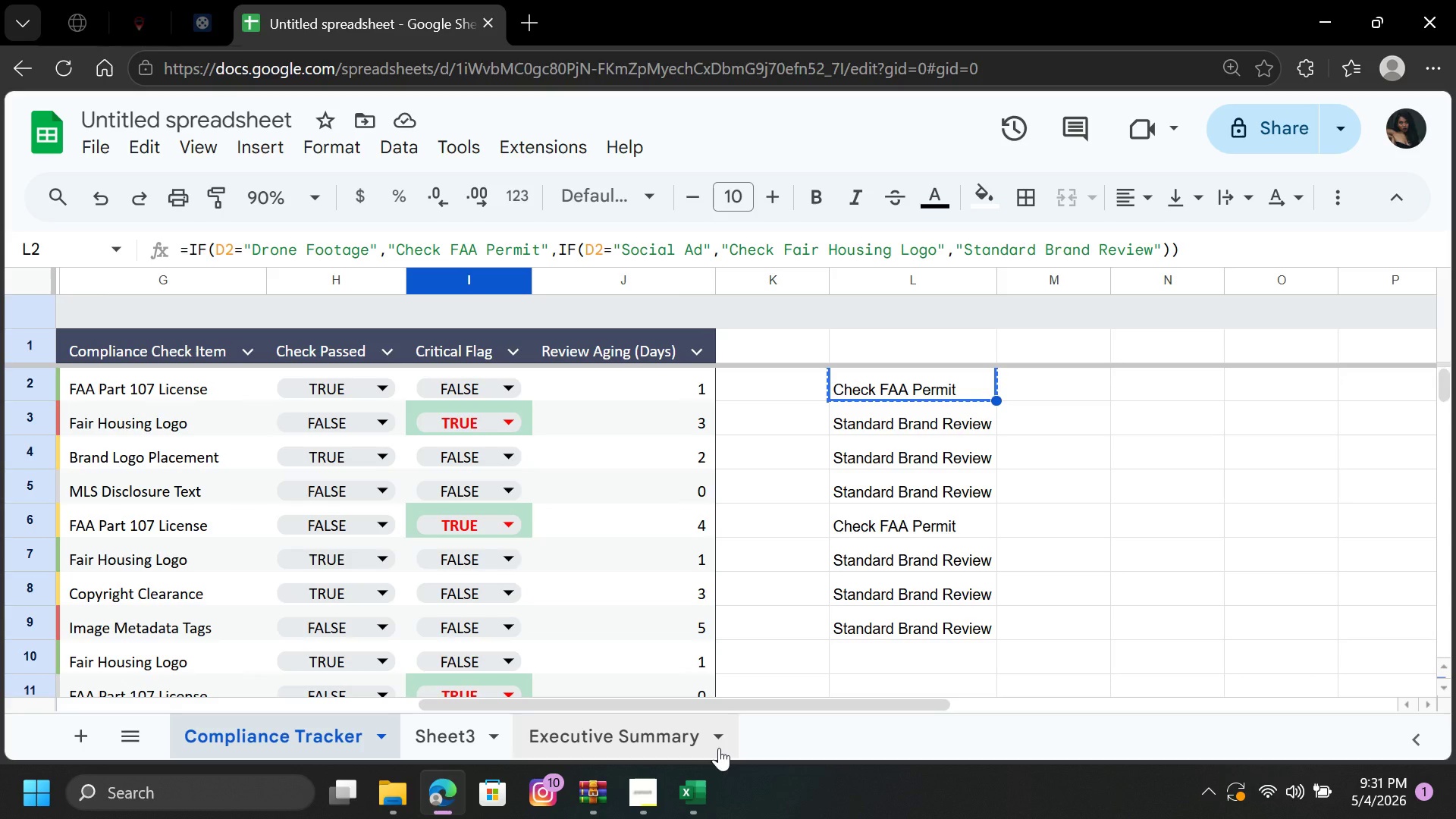 
left_click([1031, 478])
 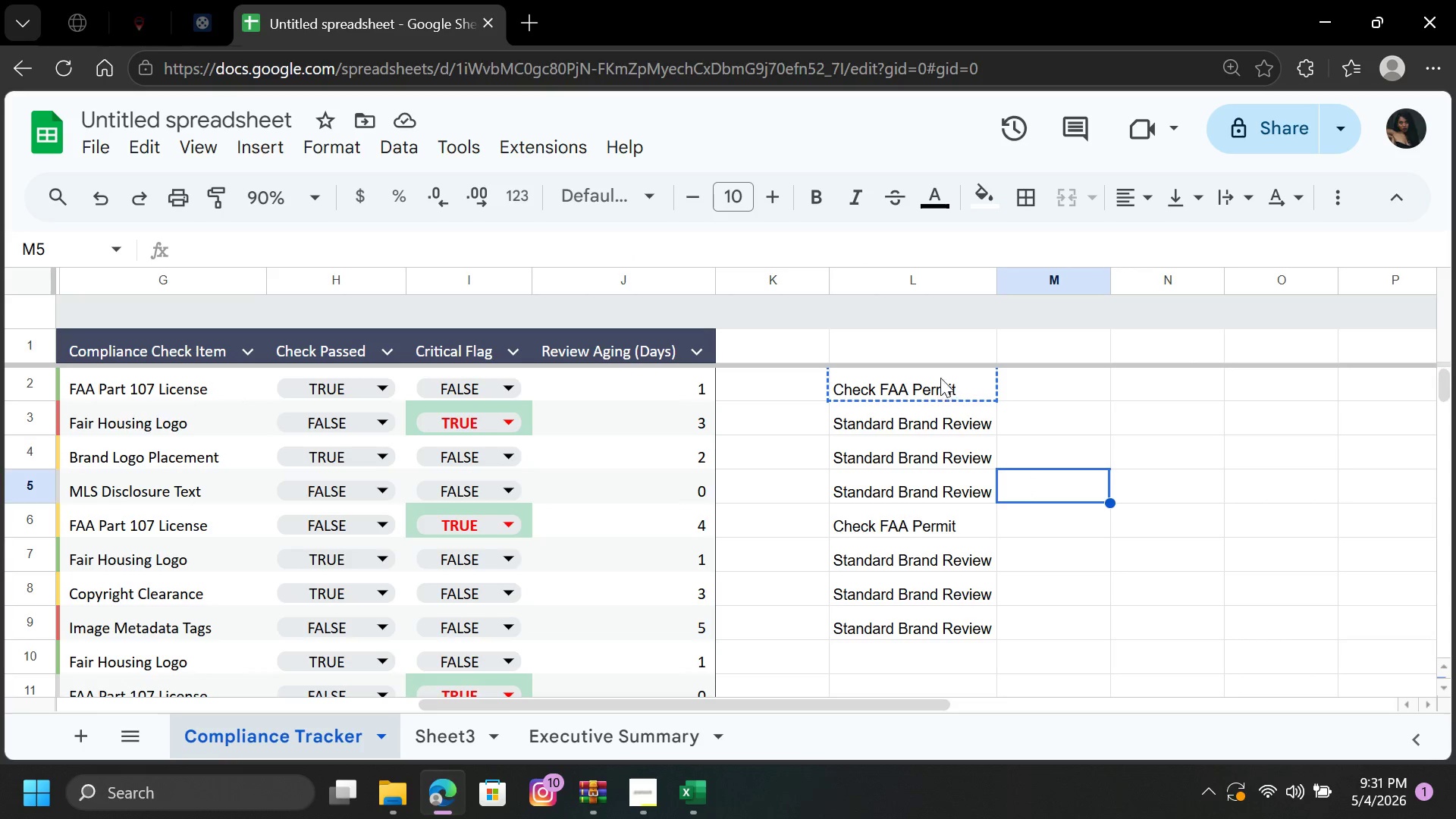 
left_click_drag(start_coordinate=[940, 377], to_coordinate=[938, 626])
 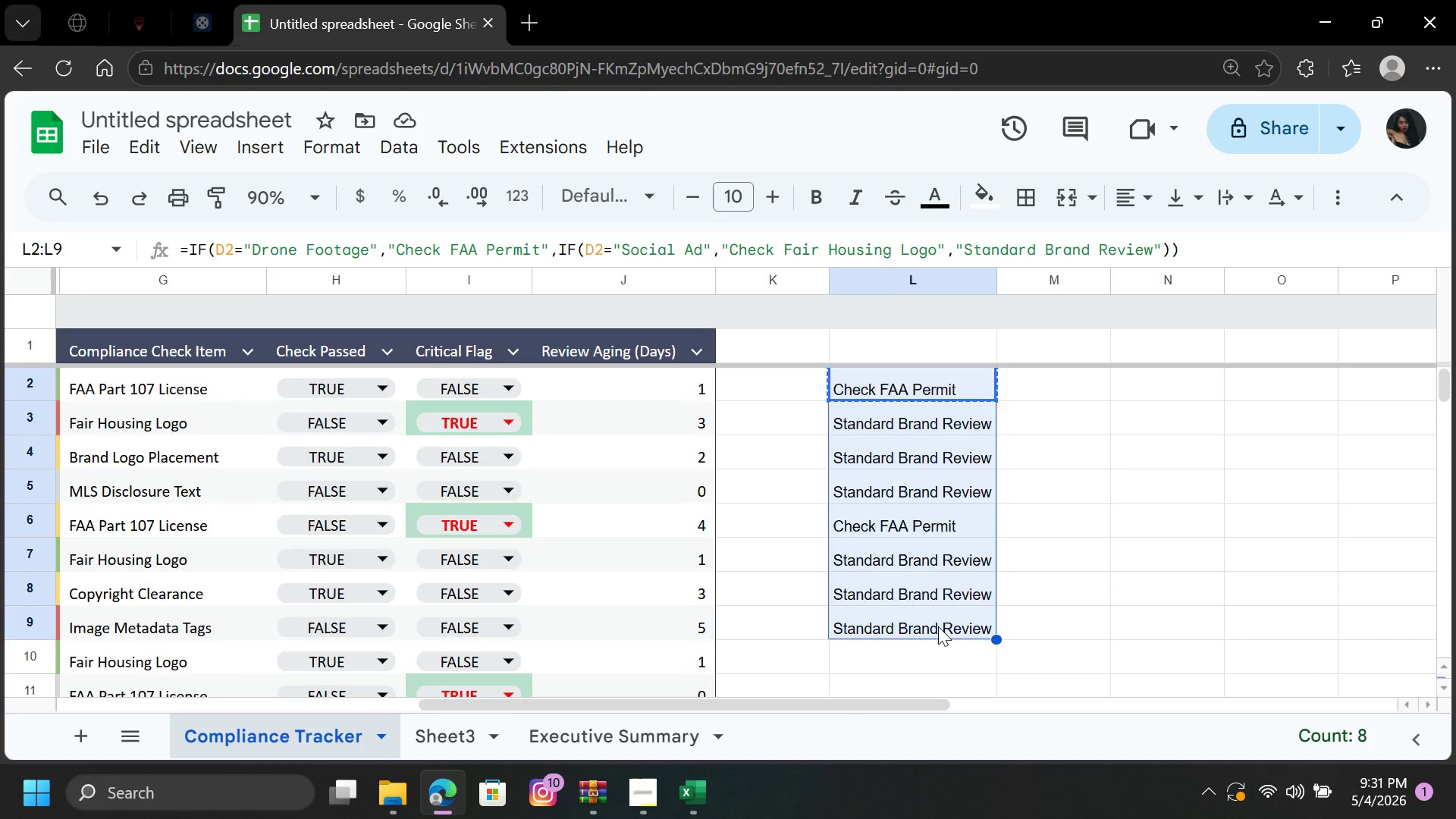 
key(Delete)
 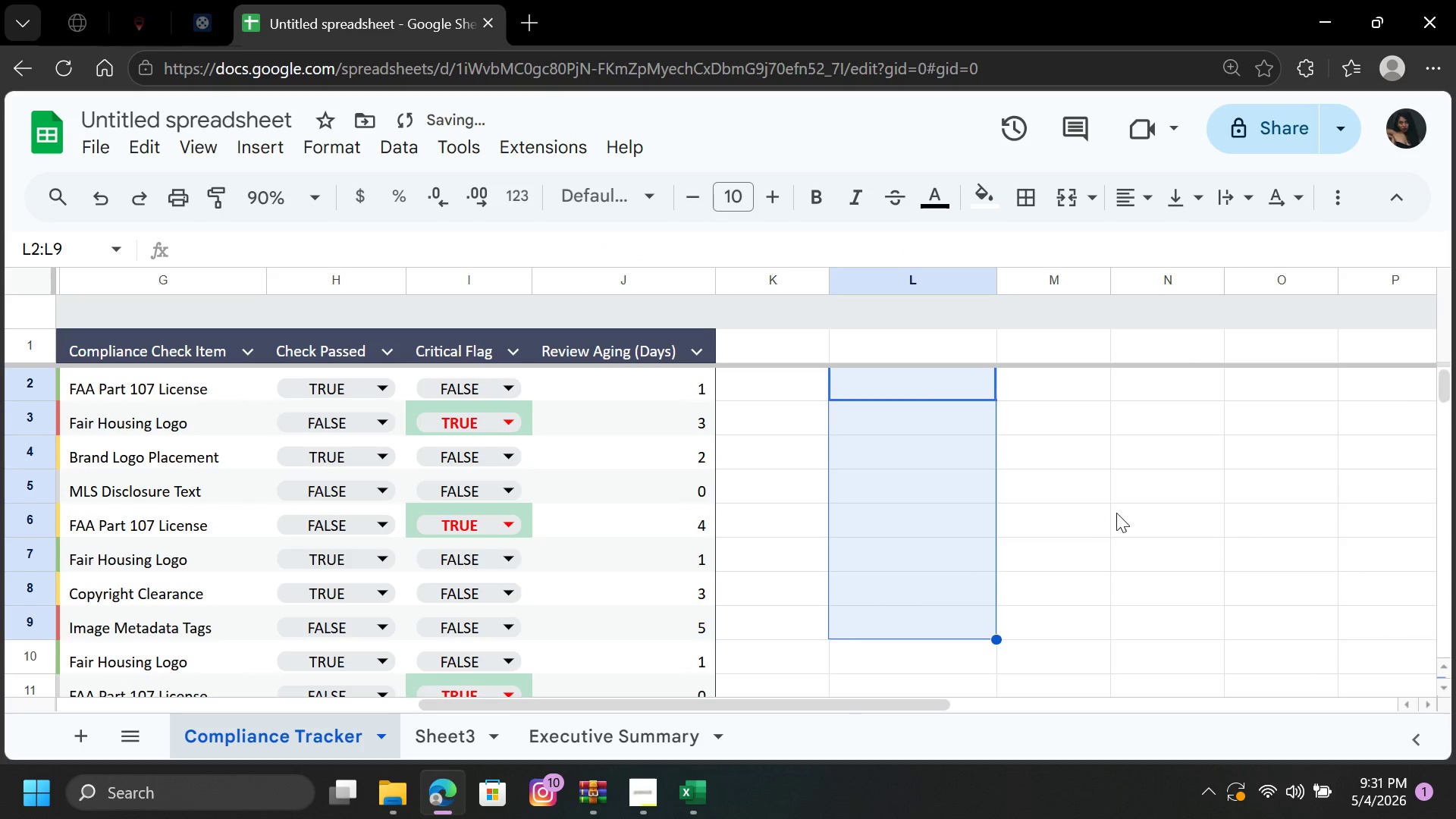 
left_click([1119, 512])
 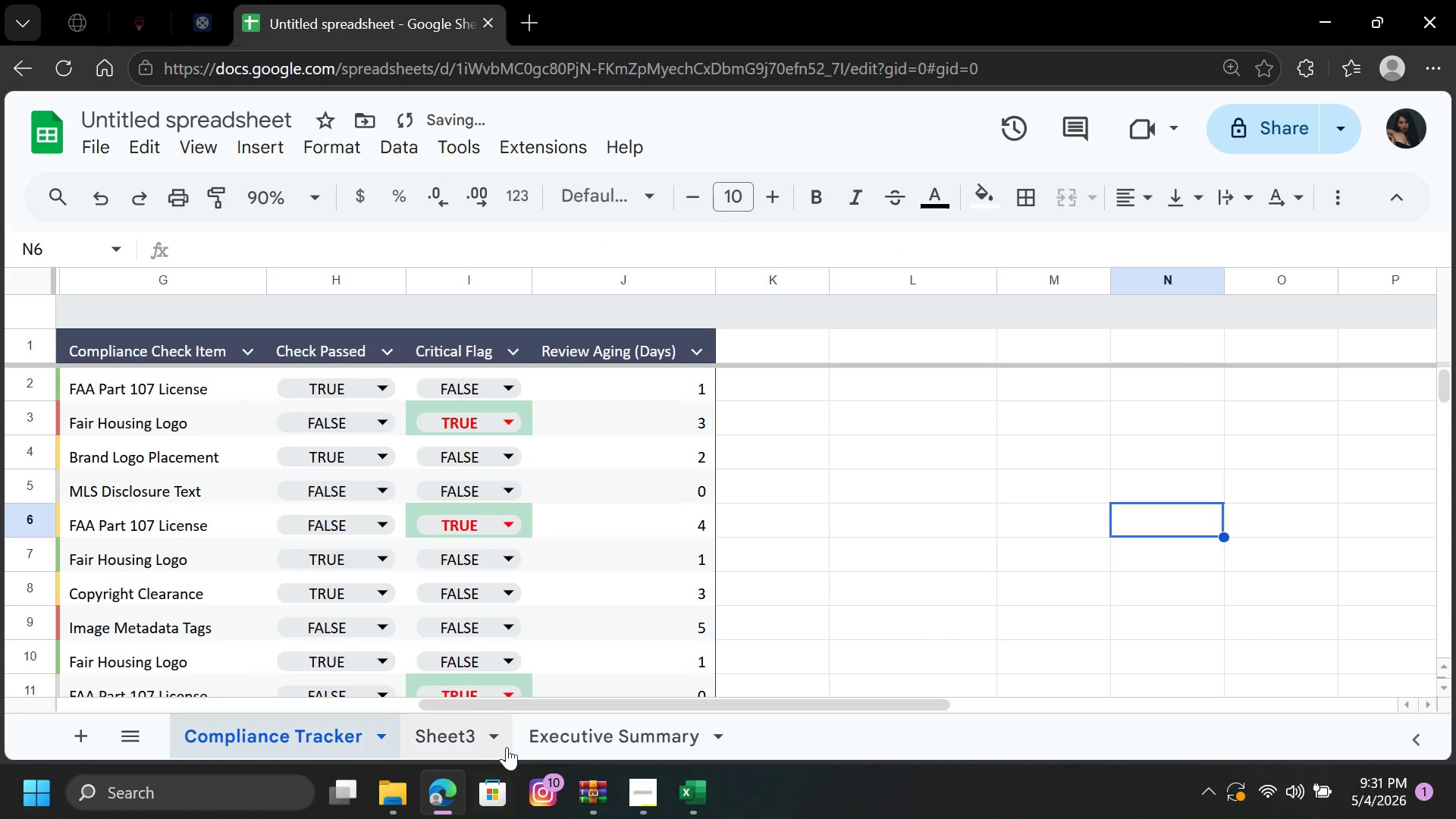 
left_click([523, 736])
 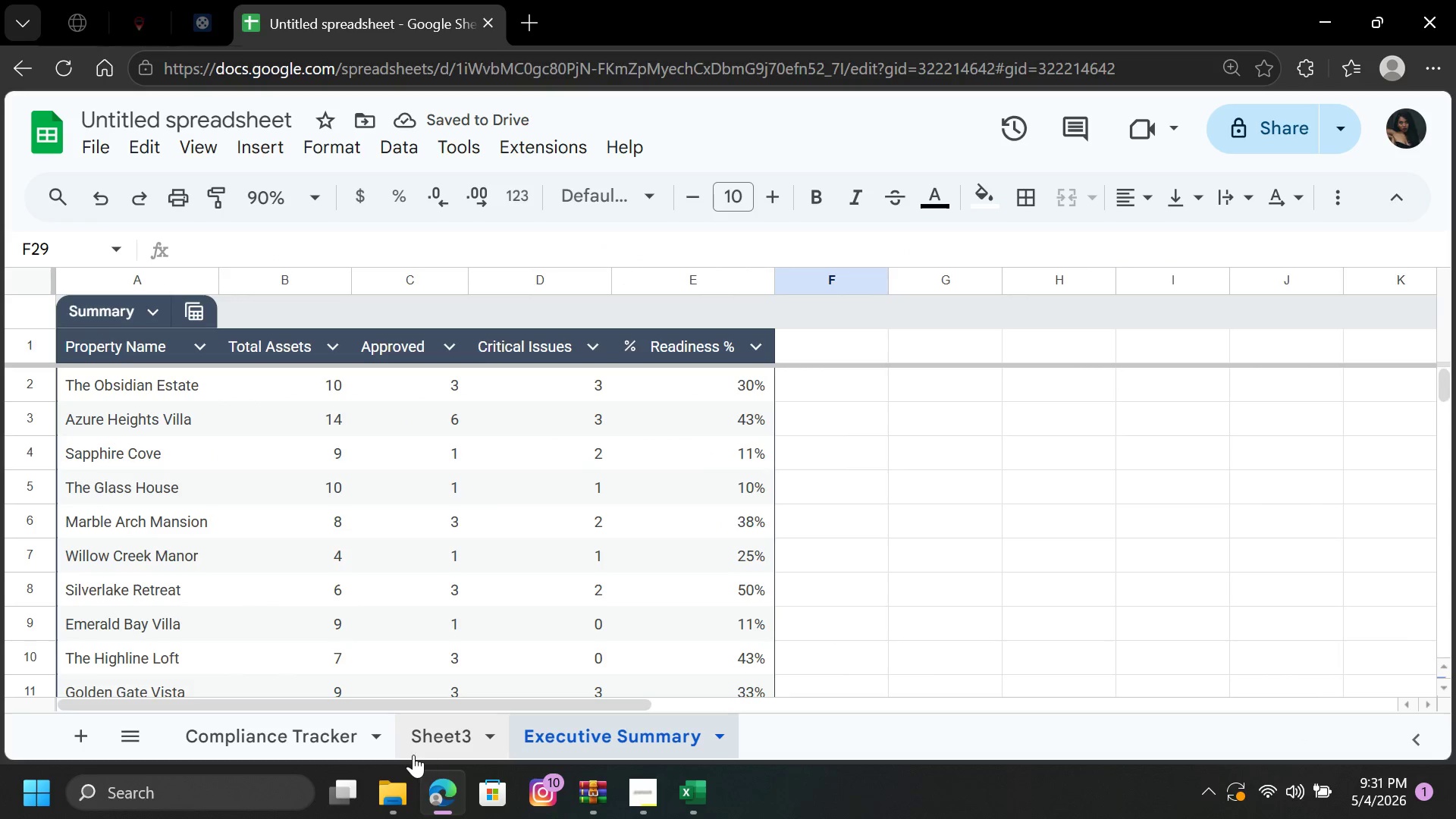 
left_click([416, 747])
 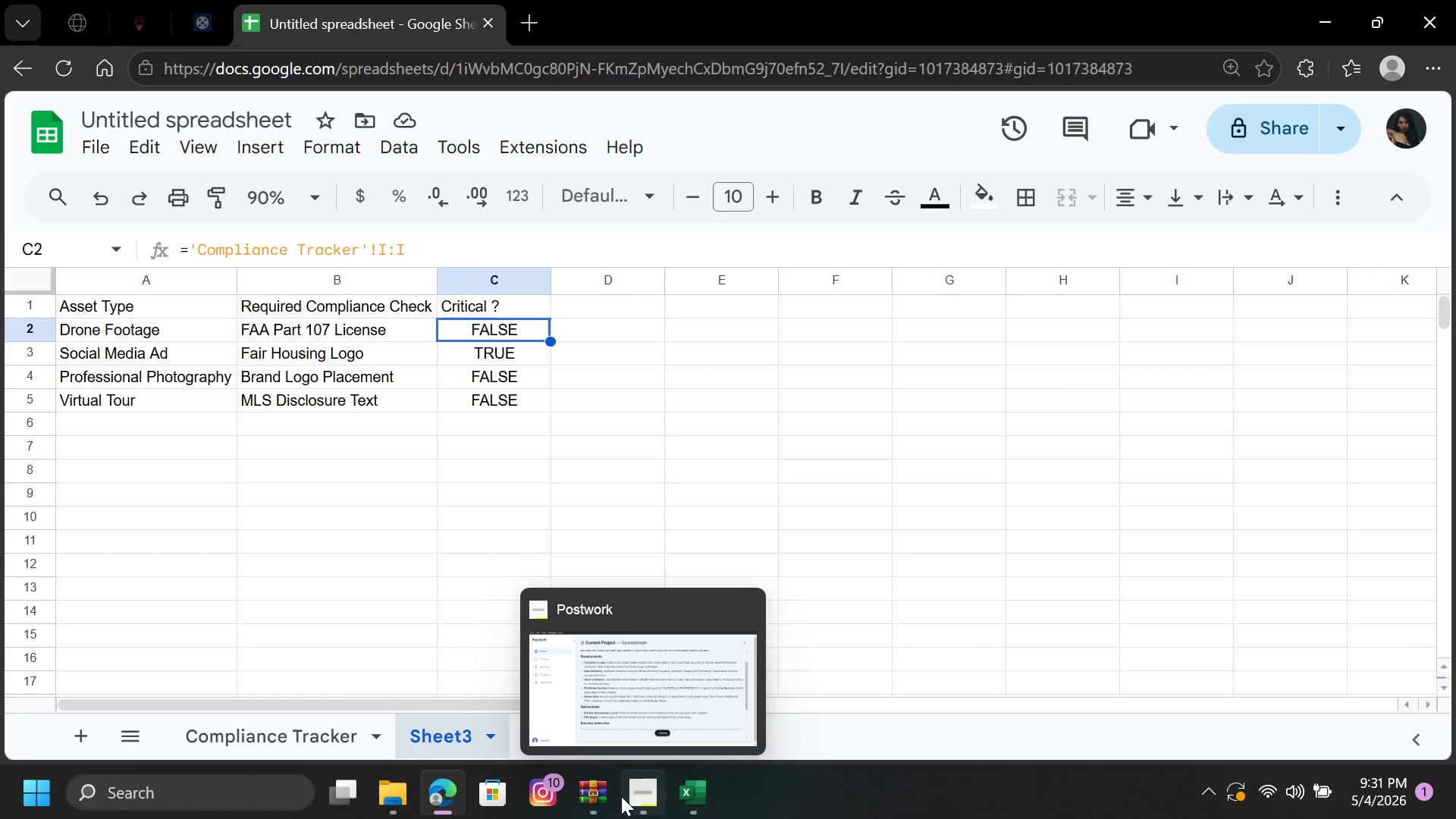 
left_click([644, 792])